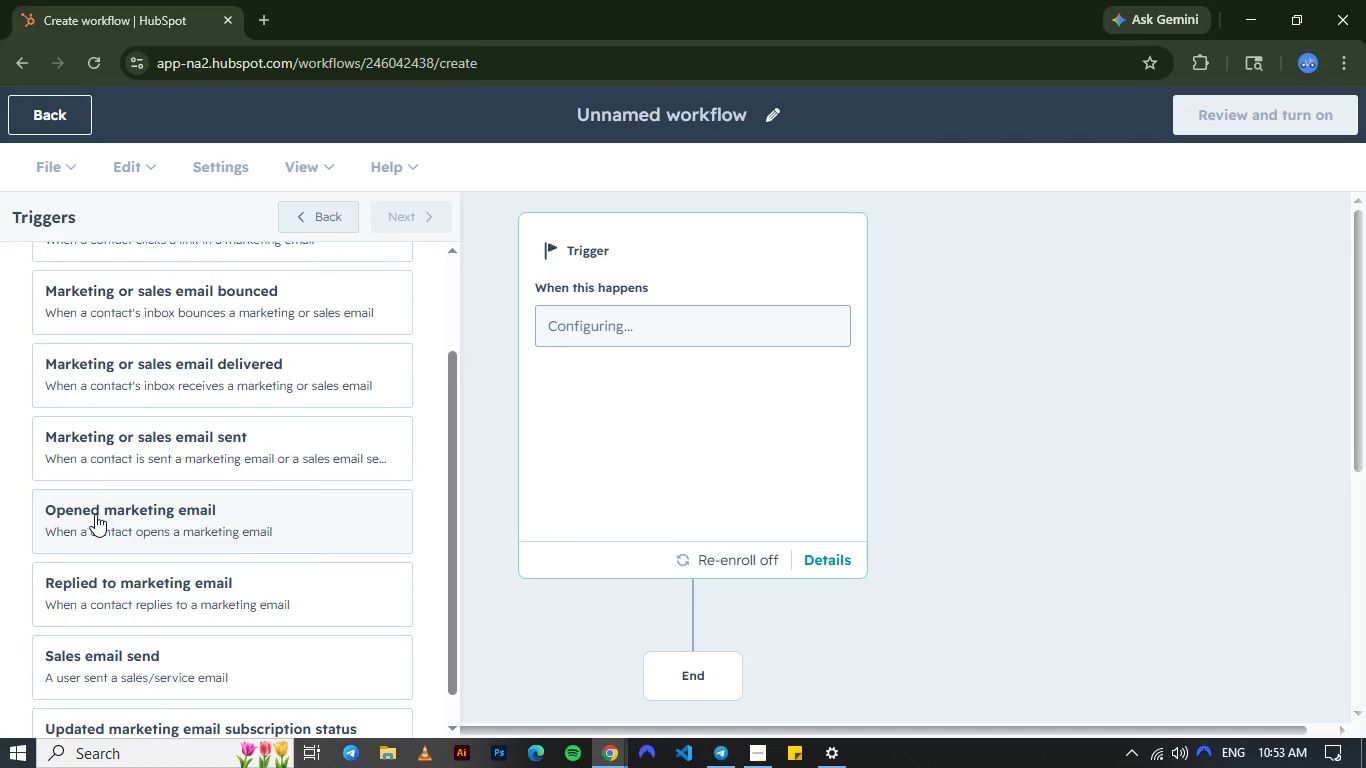 
left_click([184, 558])
 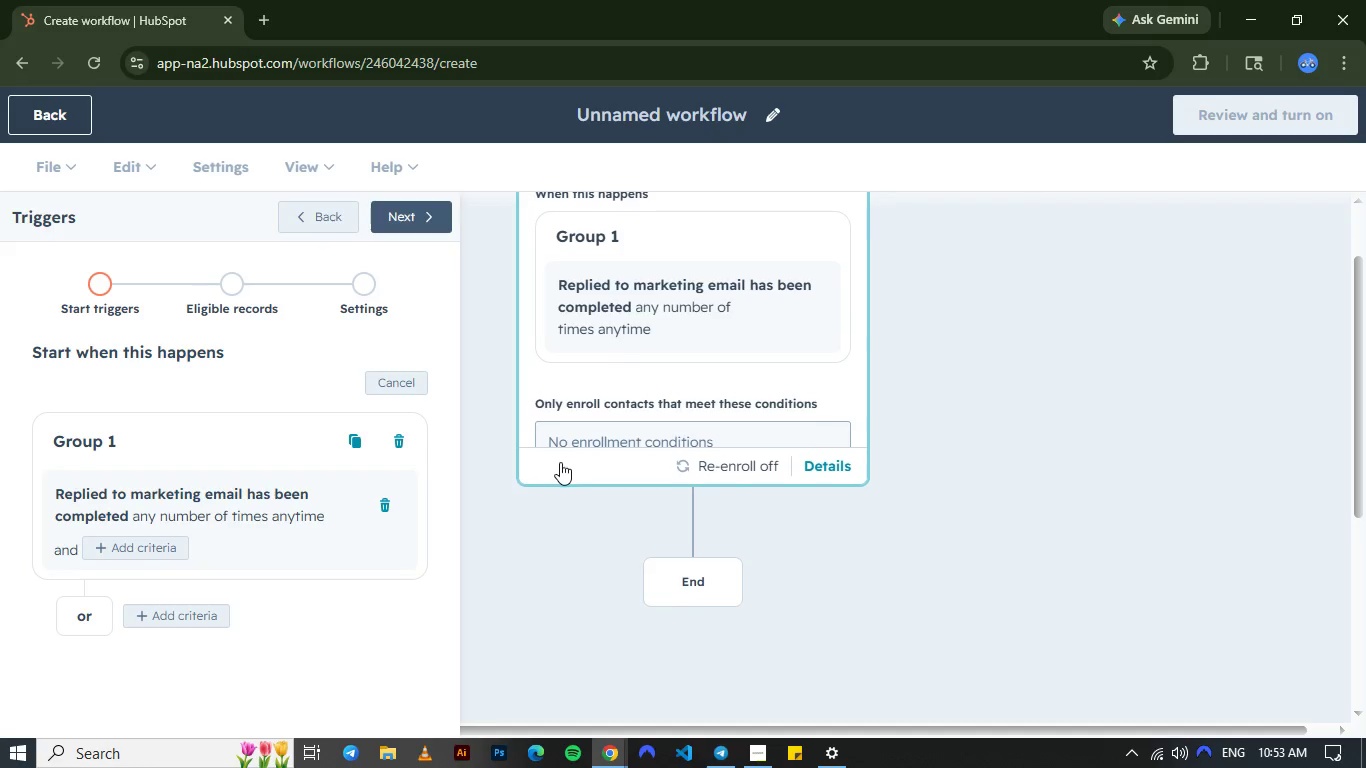 
wait(6.0)
 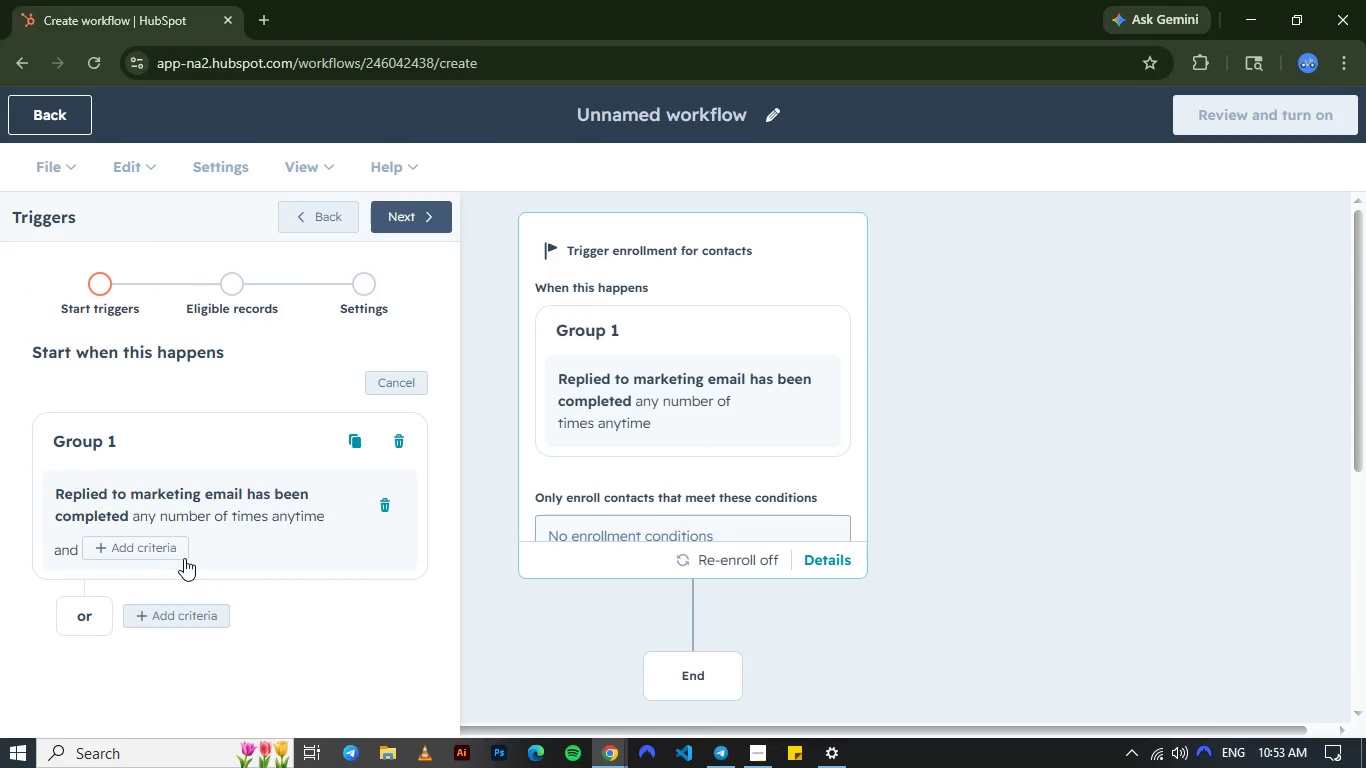 
left_click([603, 380])
 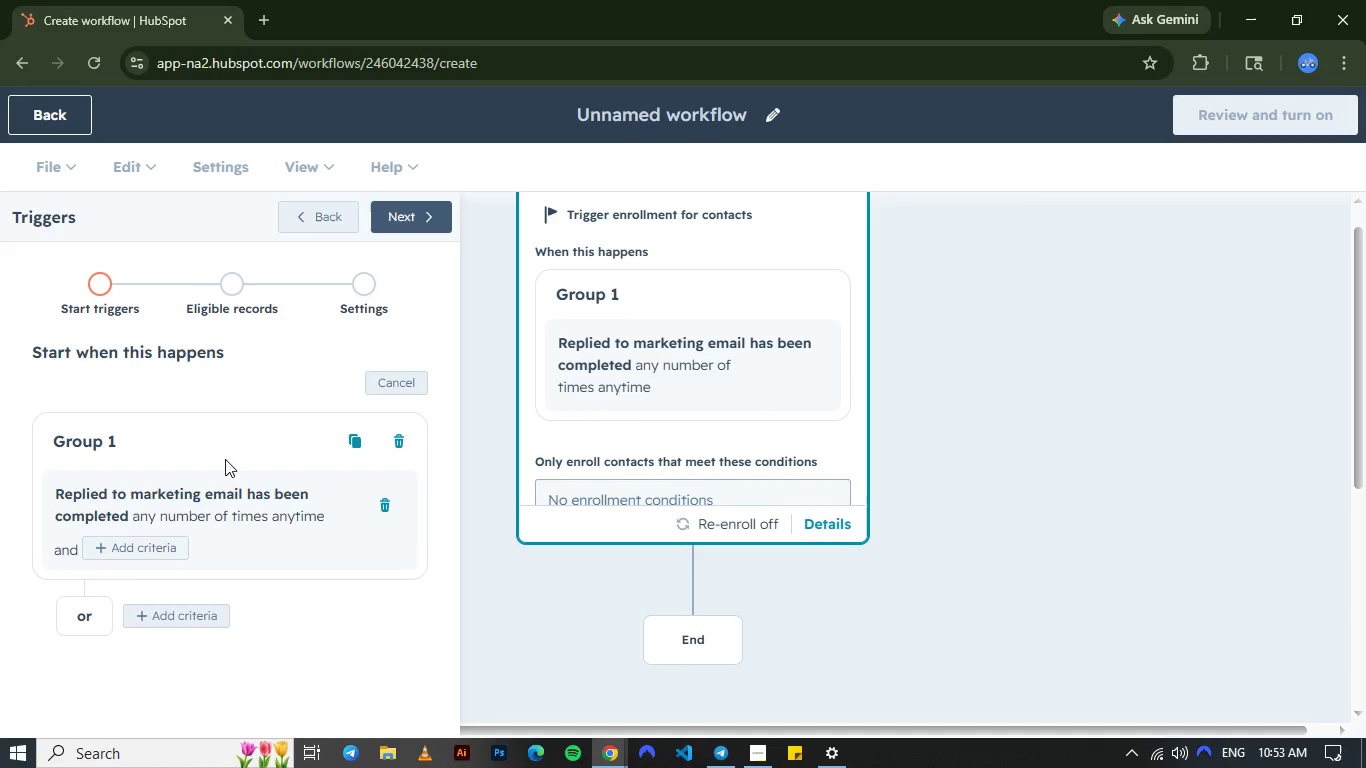 
wait(6.75)
 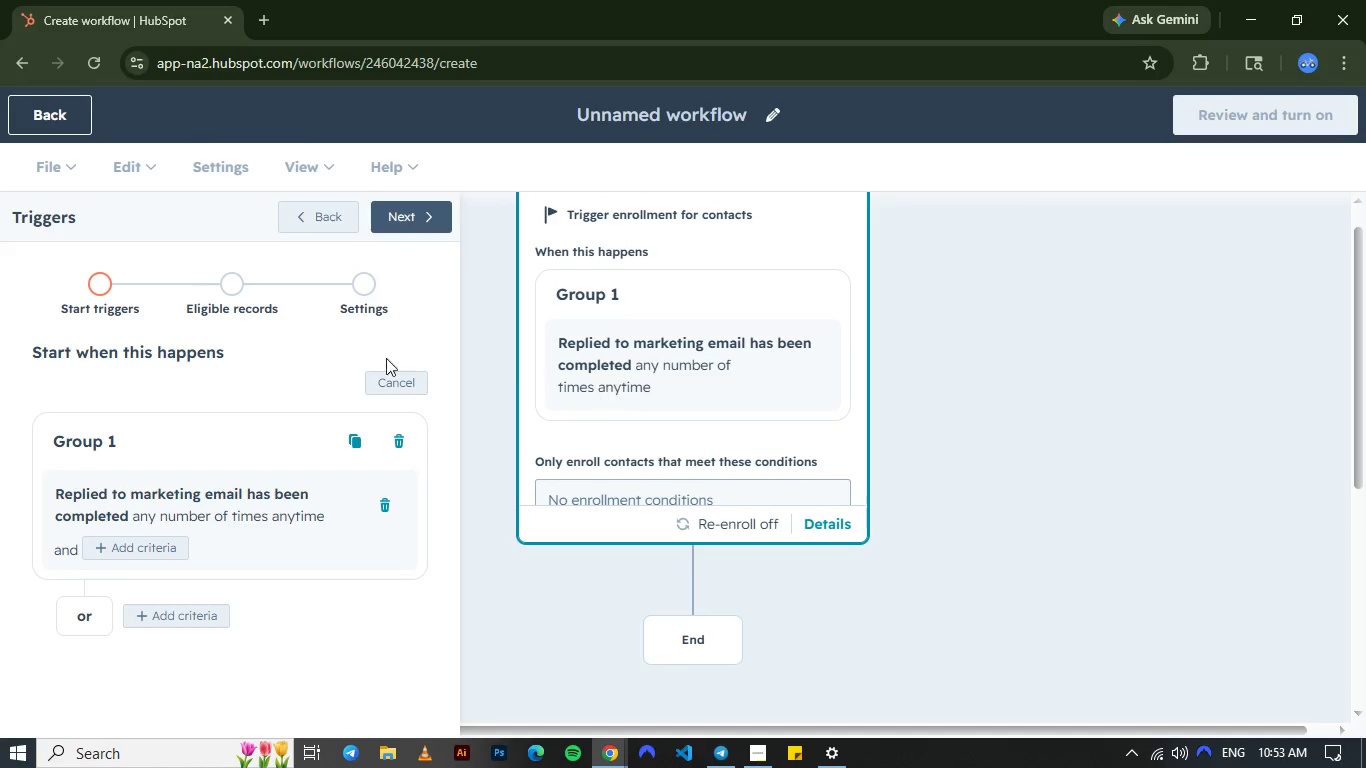 
left_click([399, 226])
 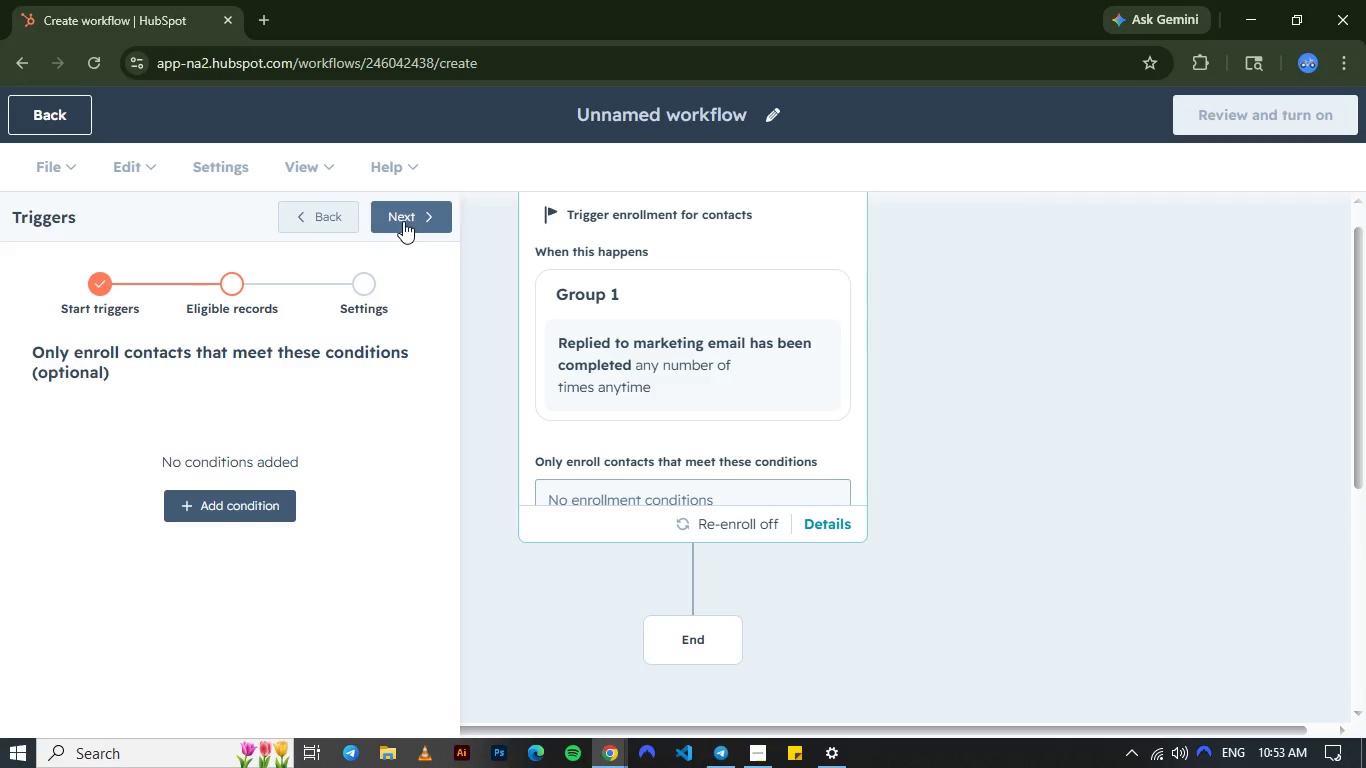 
left_click([403, 221])
 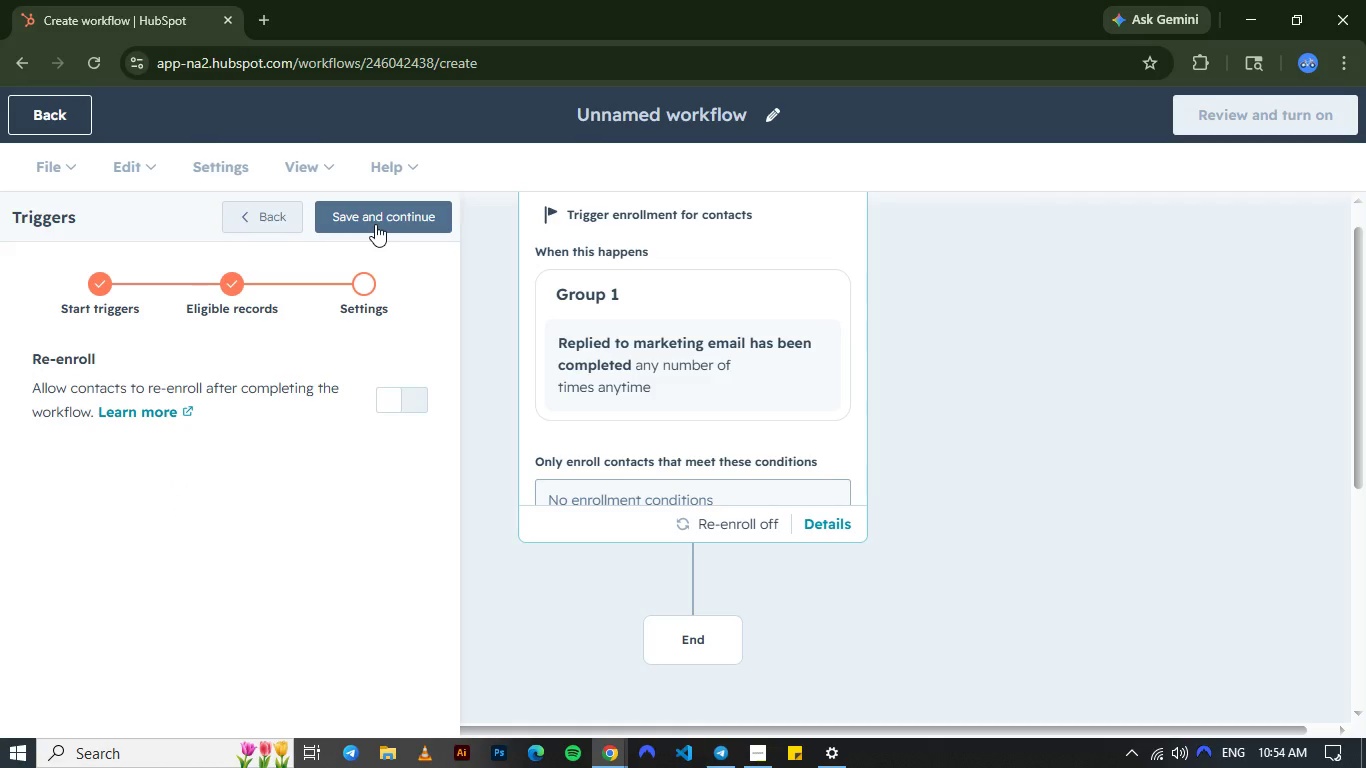 
left_click([375, 224])
 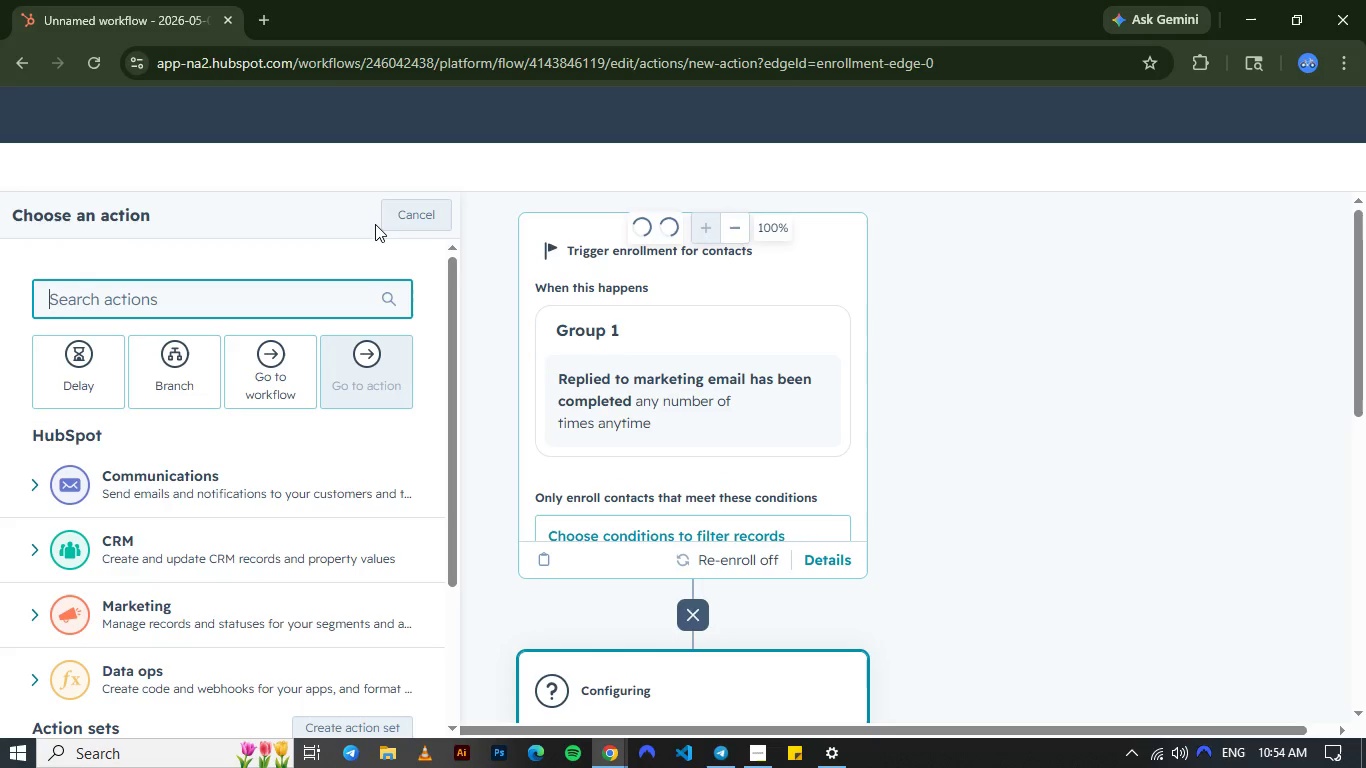 
mouse_move([589, 398])
 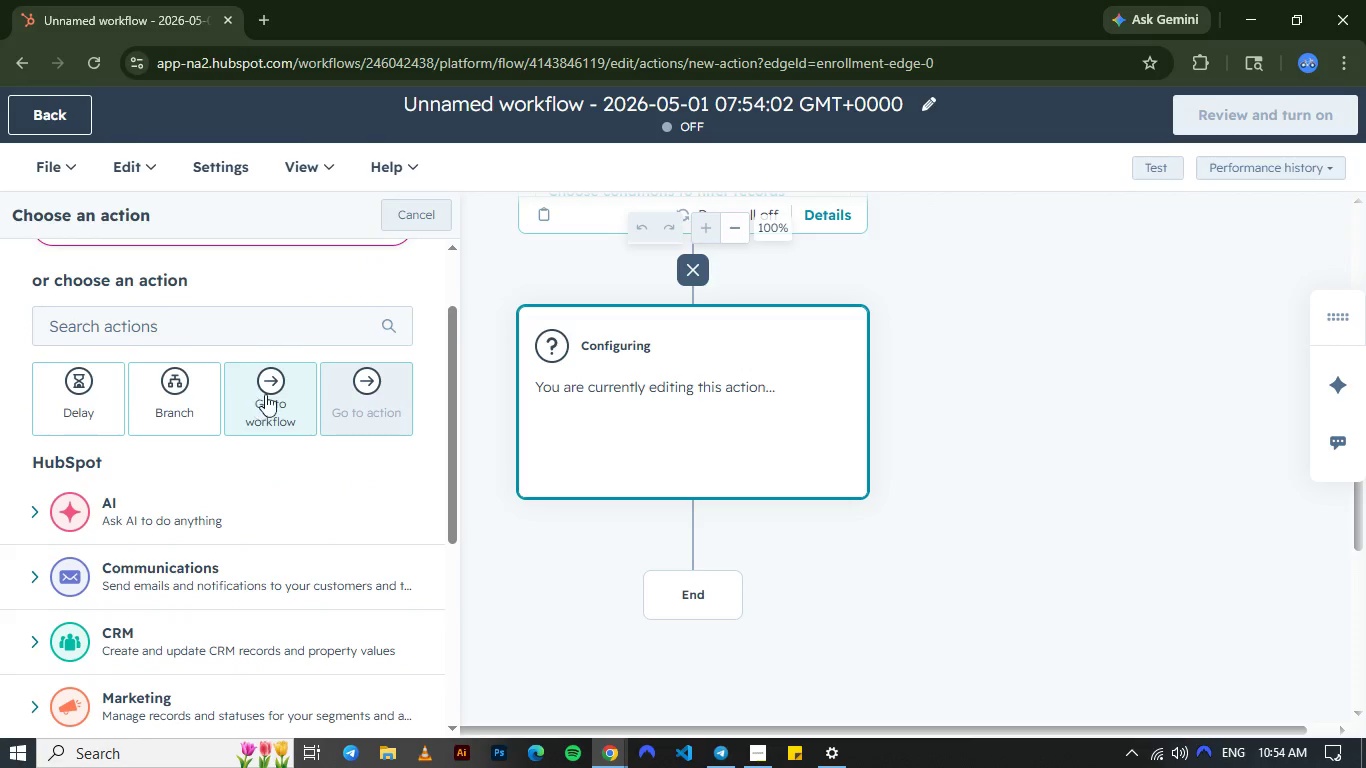 
wait(19.76)
 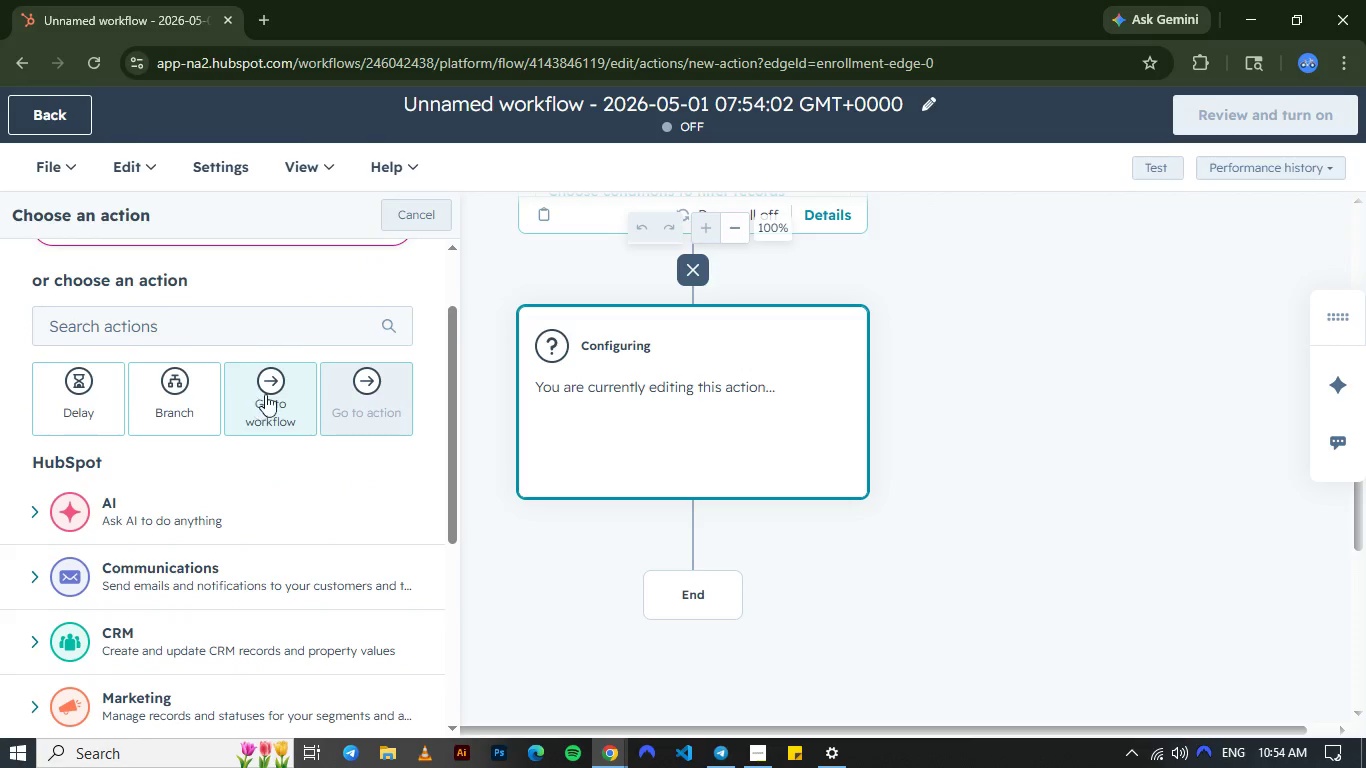 
left_click([148, 526])
 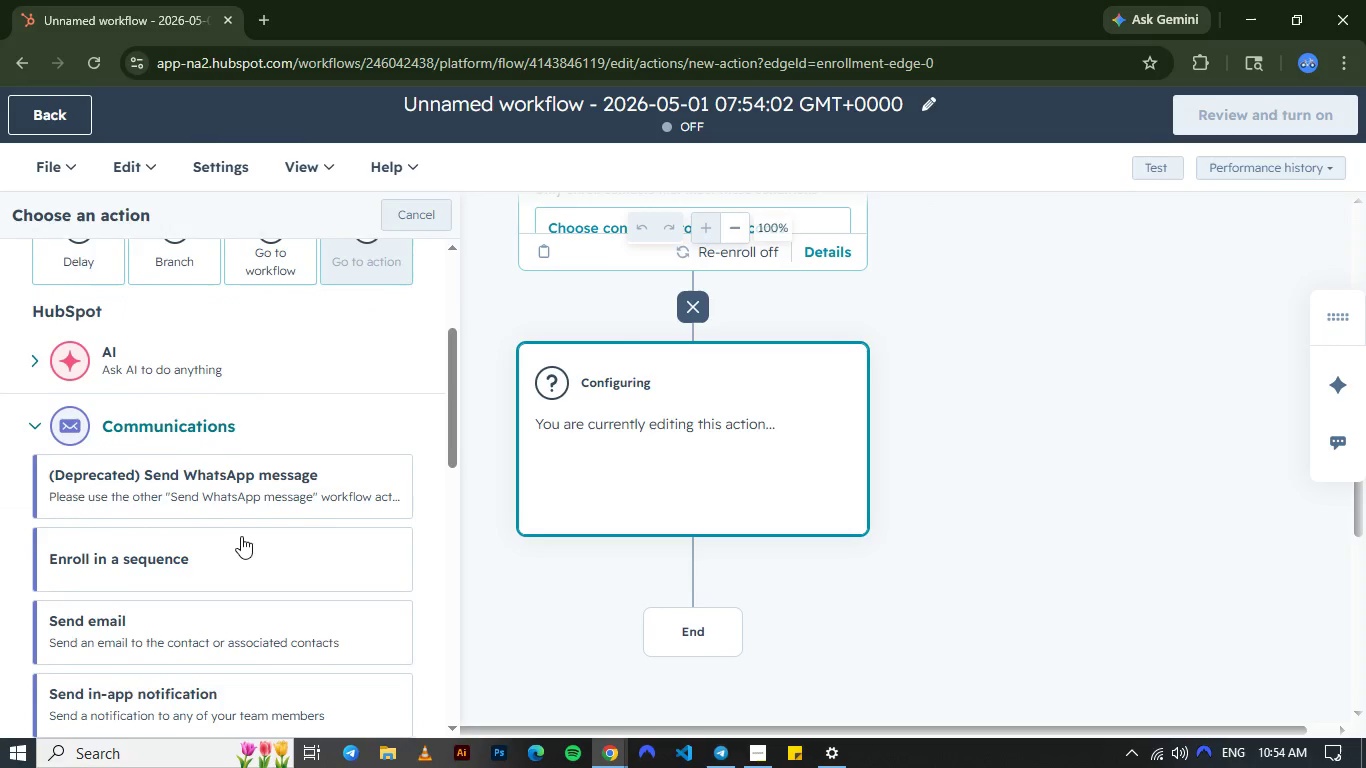 
mouse_move([229, 514])
 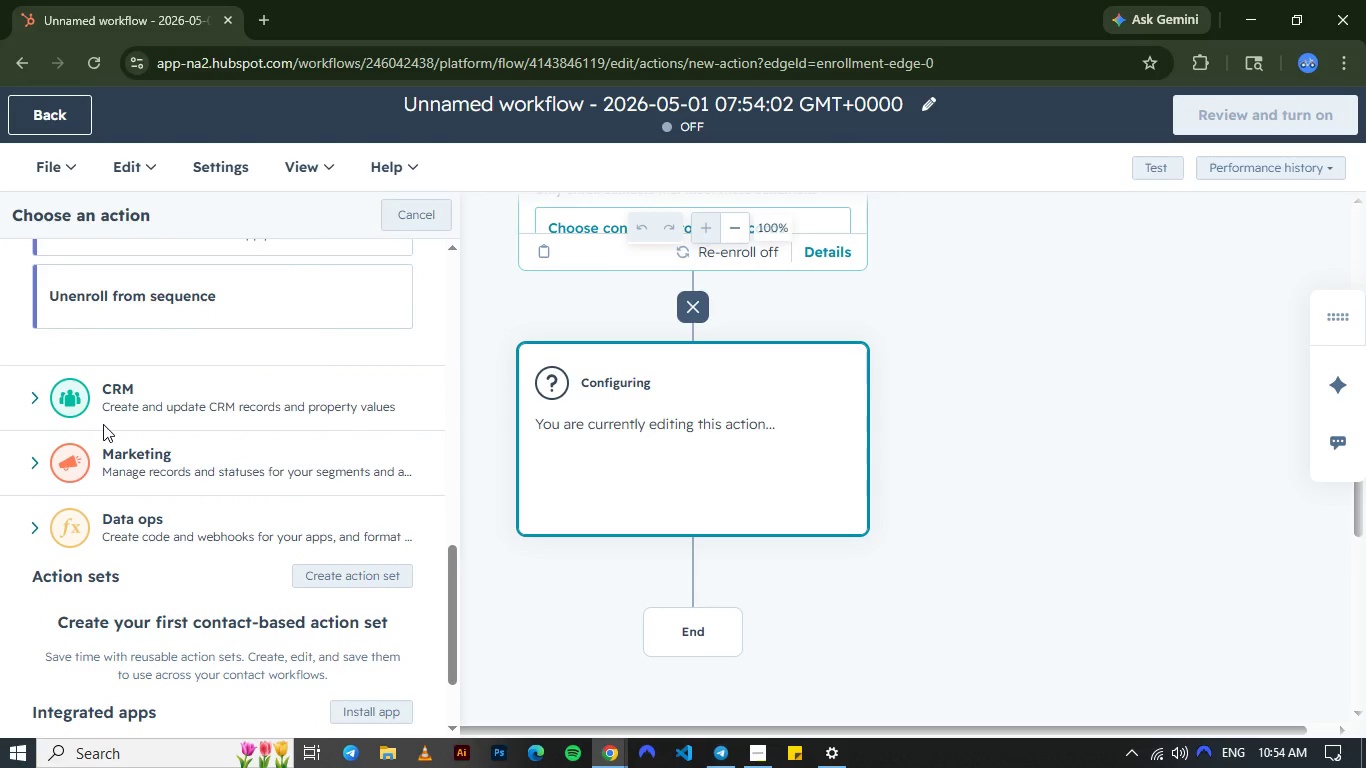 
left_click([103, 424])
 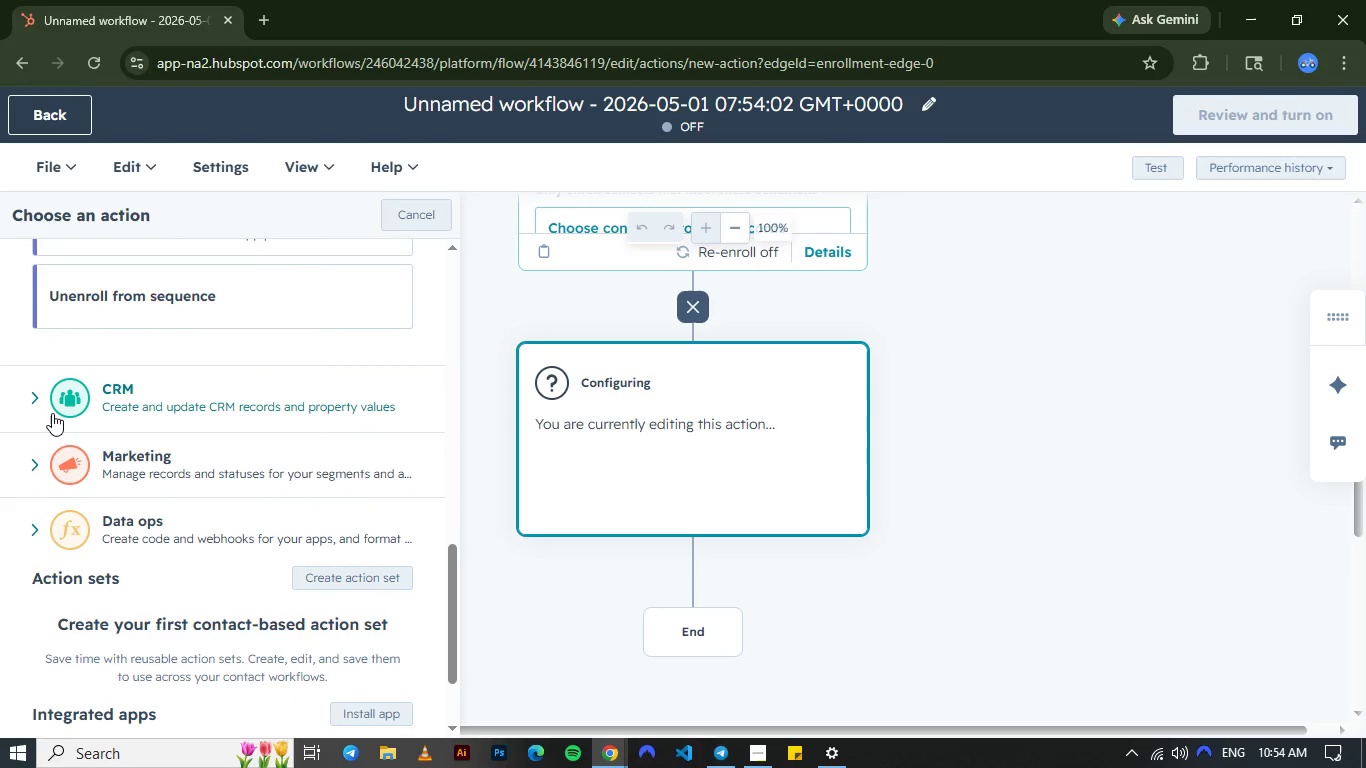 
double_click([52, 413])
 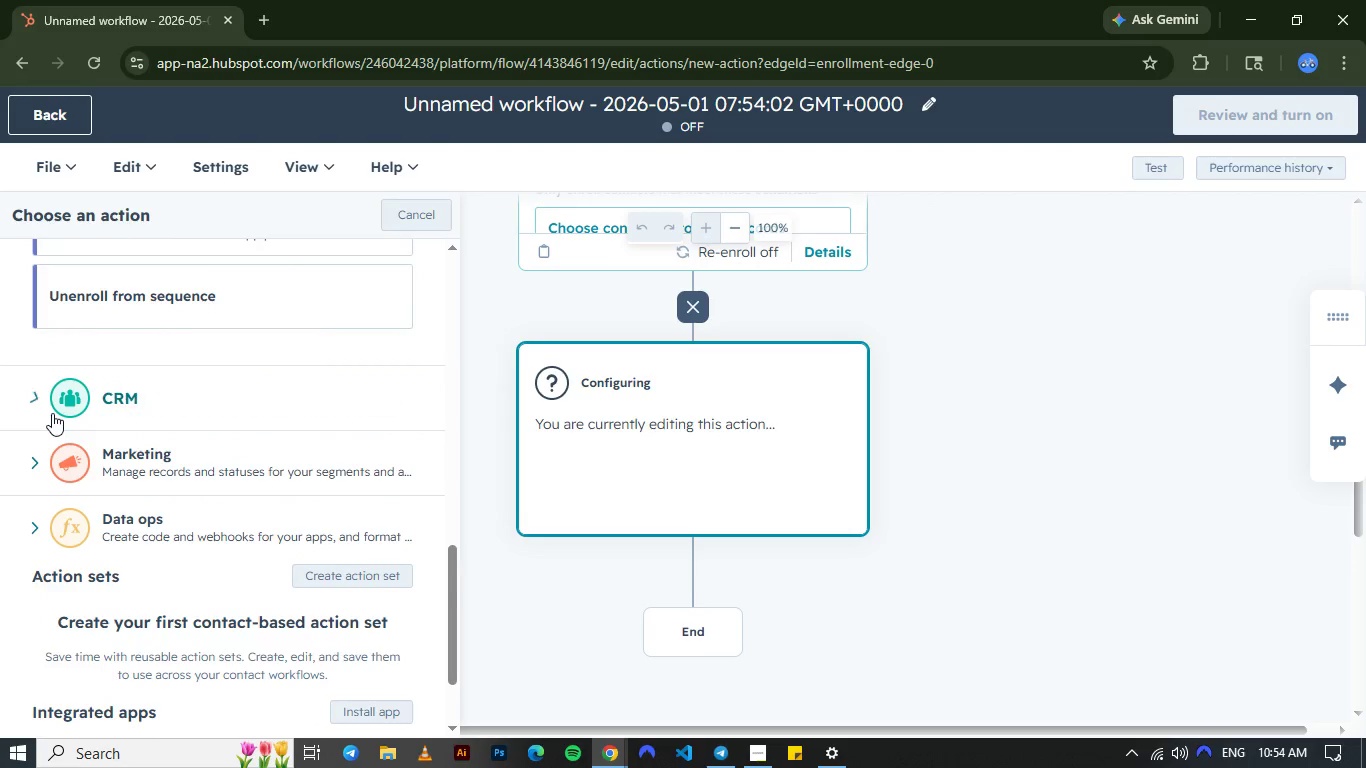 
left_click([52, 413])
 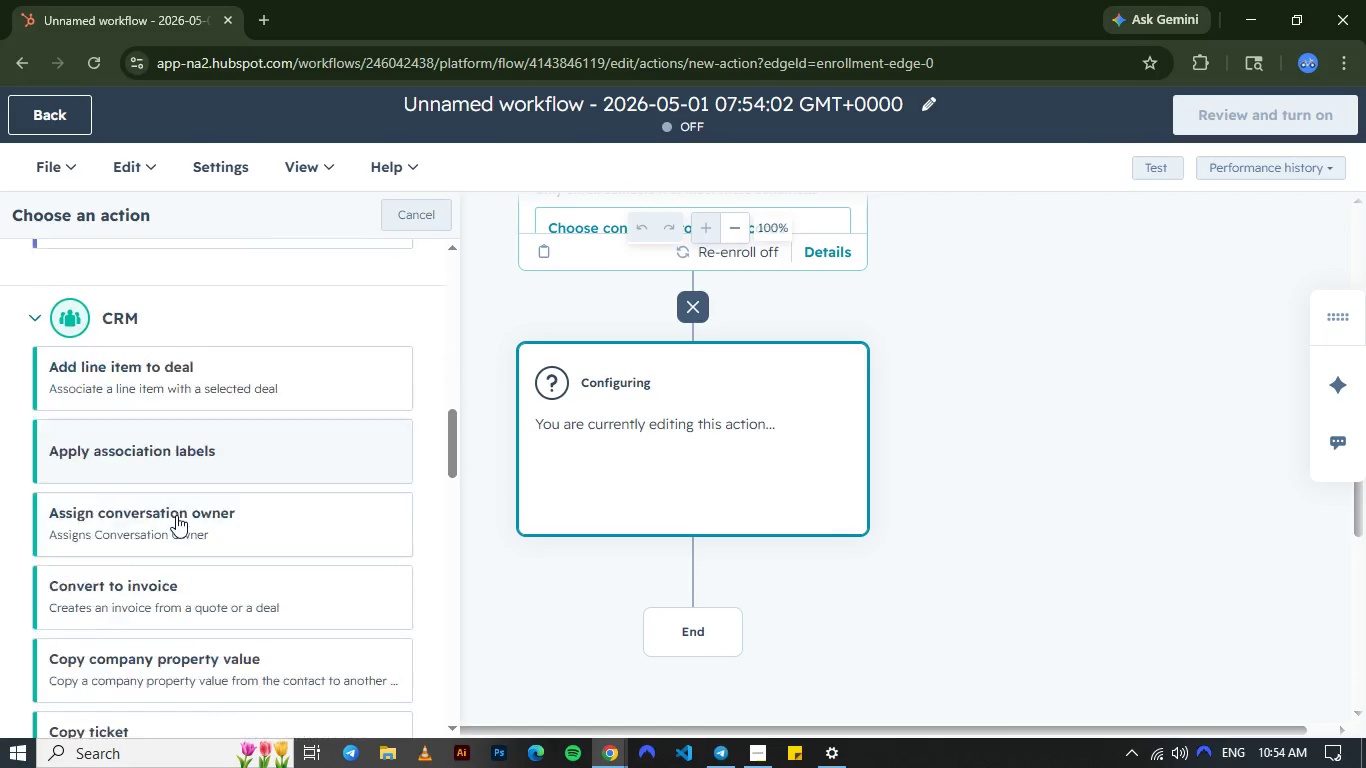 
mouse_move([150, 475])
 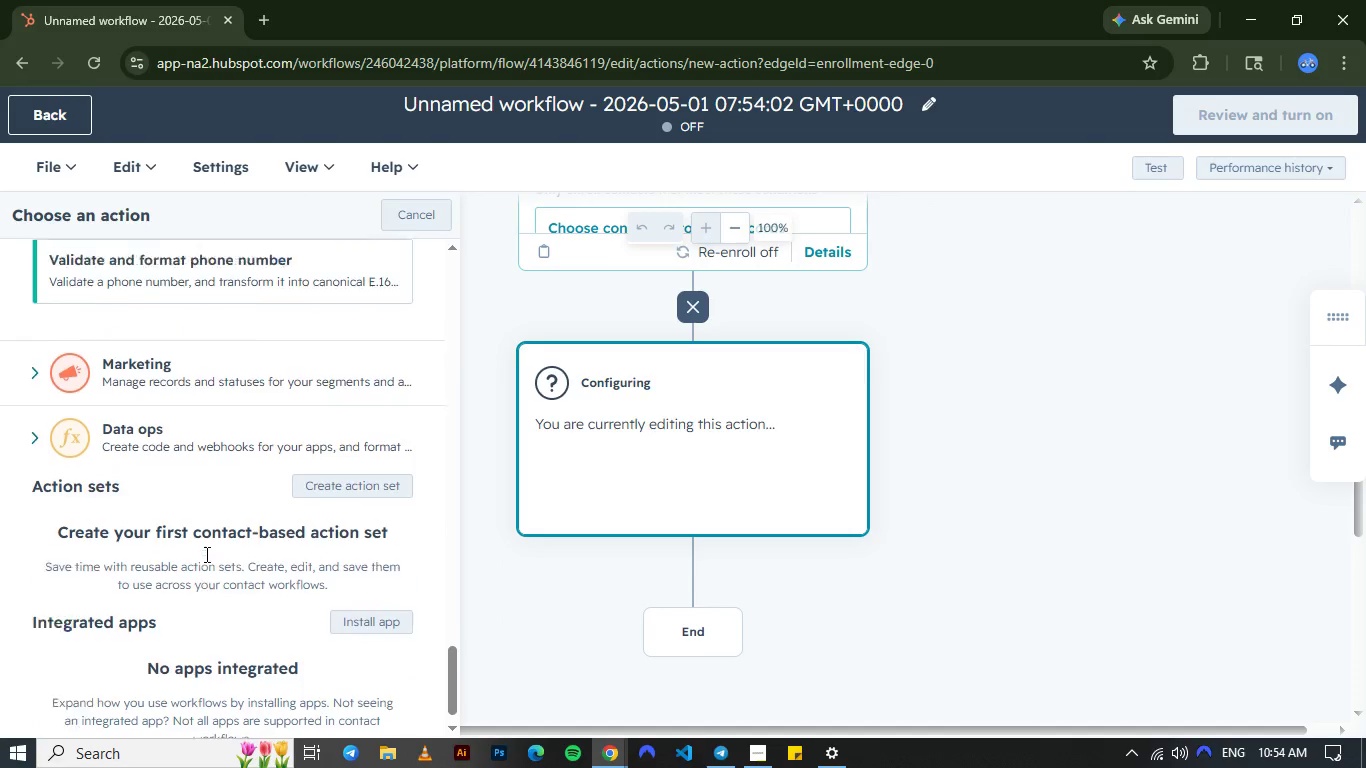 
mouse_move([204, 533])
 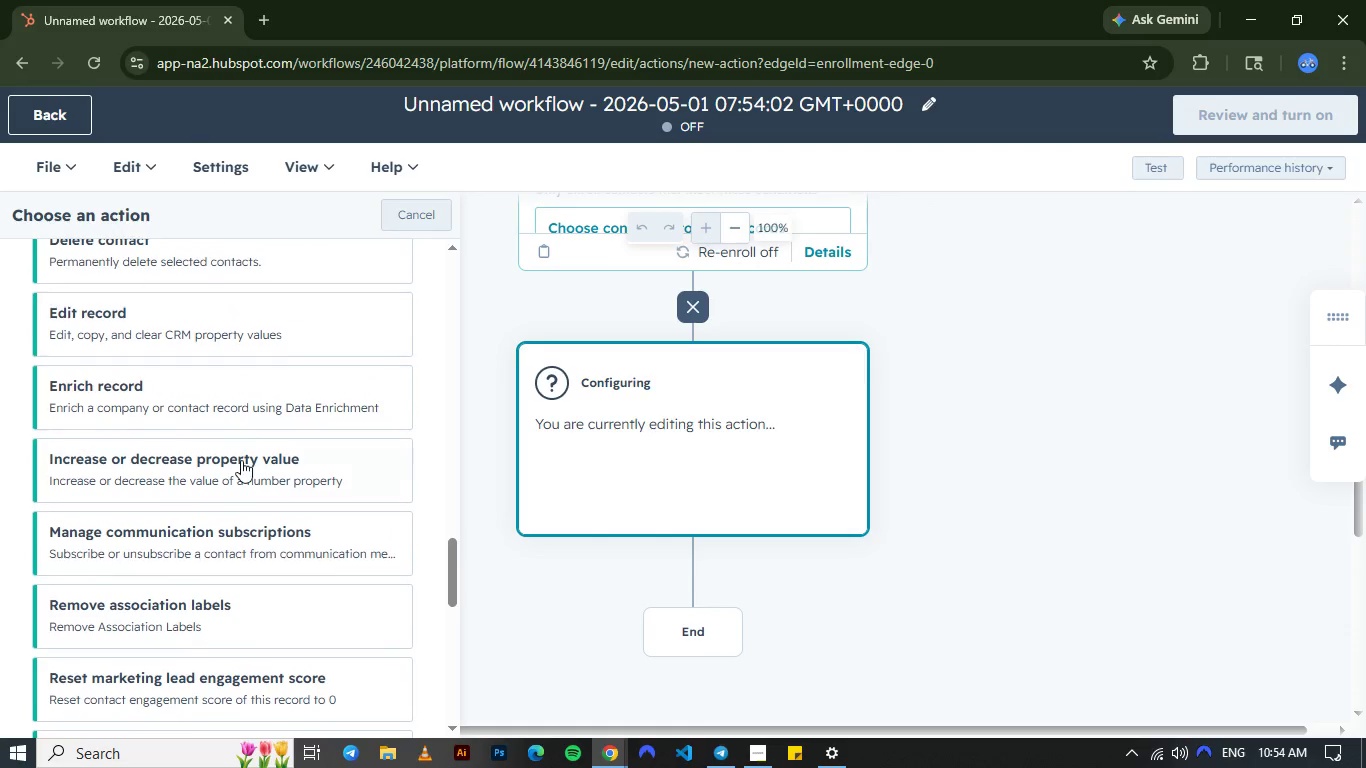 
wait(7.47)
 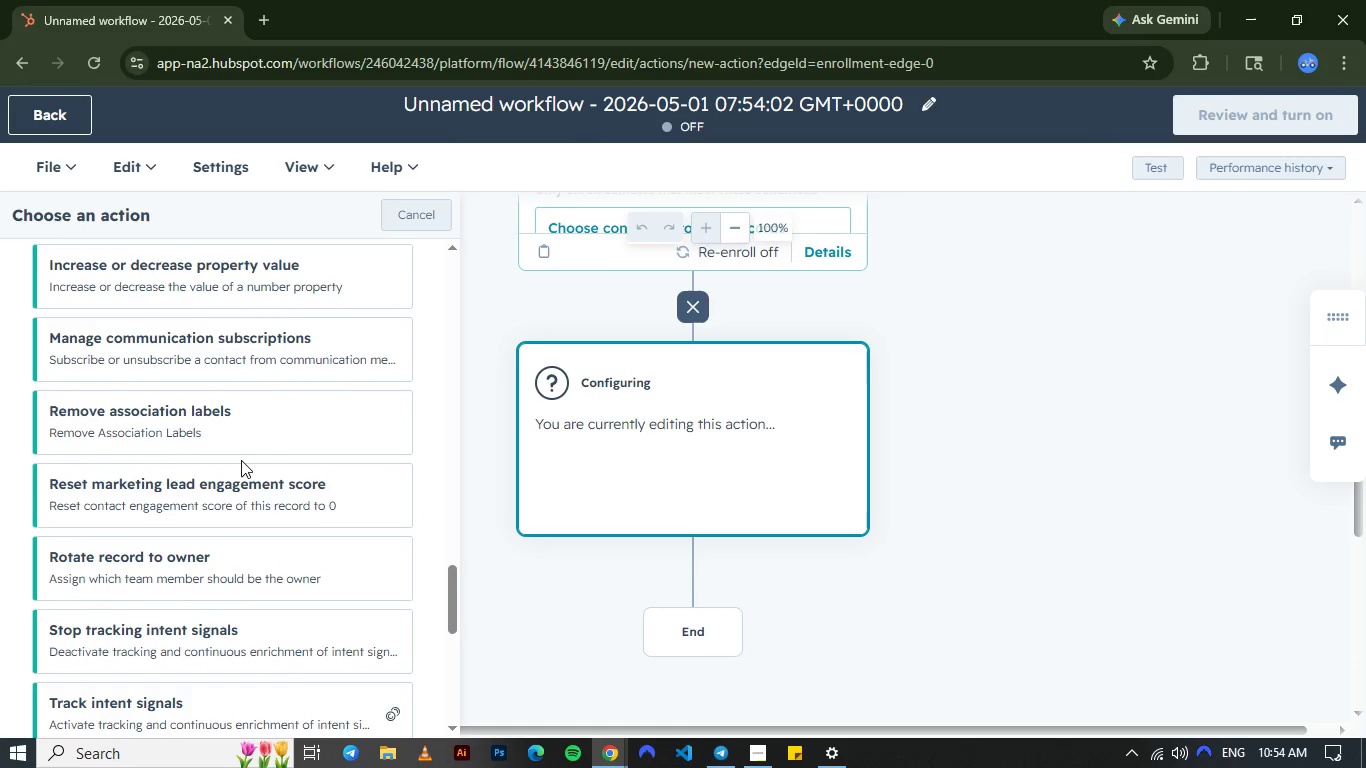 
left_click([109, 461])
 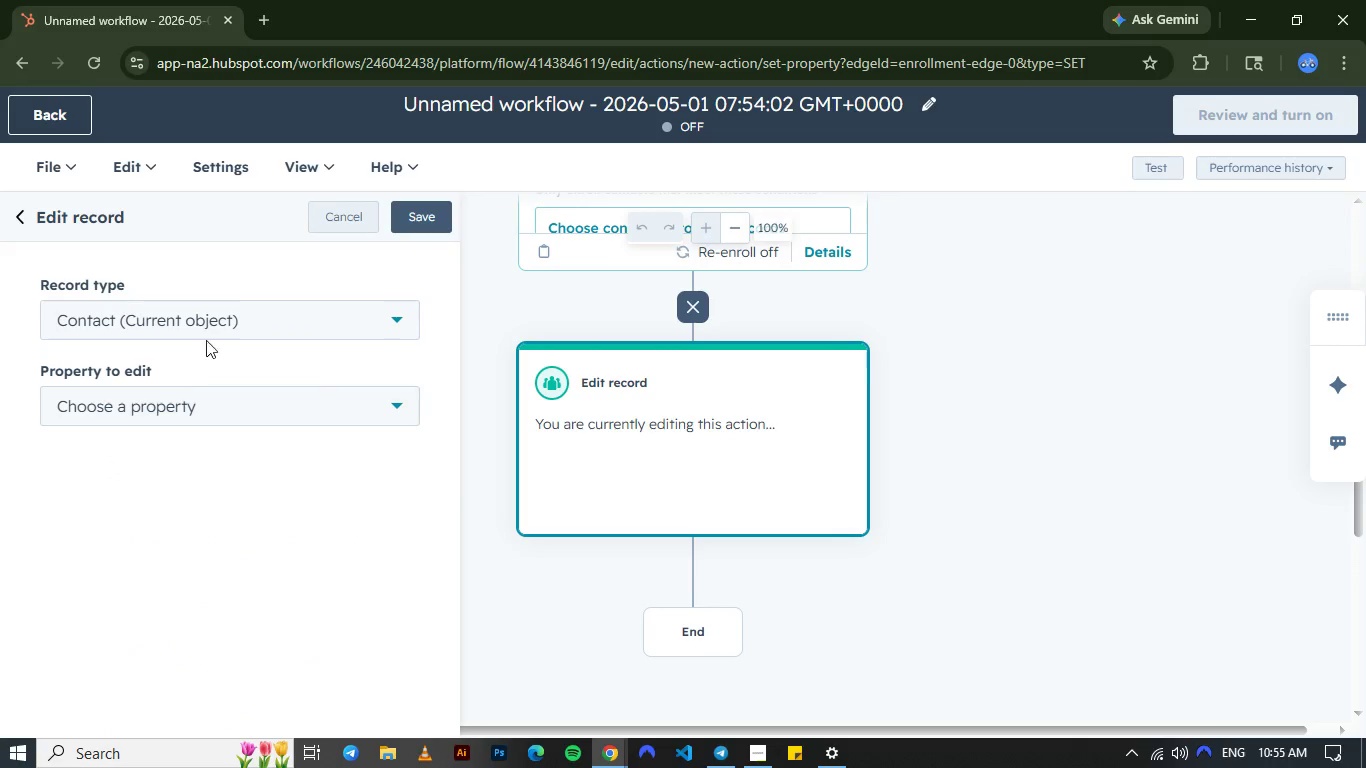 
left_click([222, 333])
 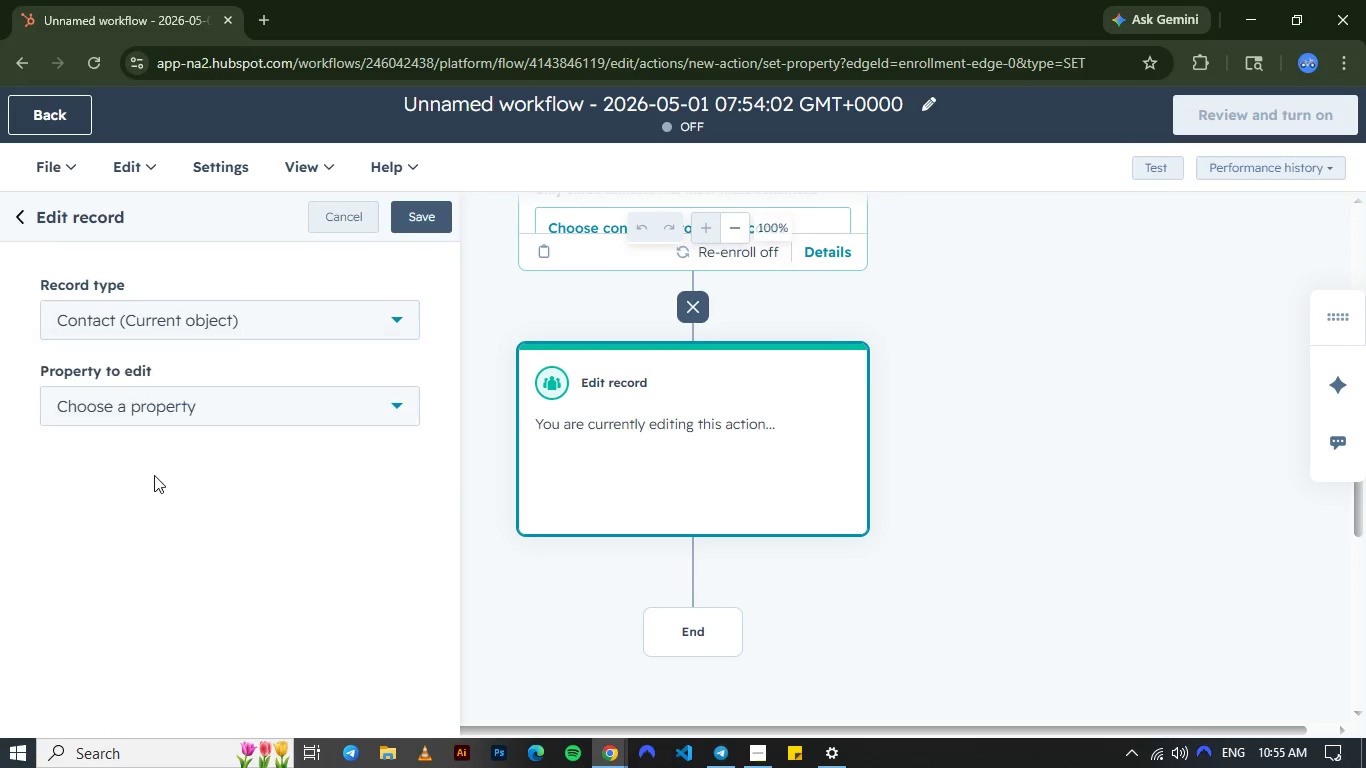 
left_click([154, 475])
 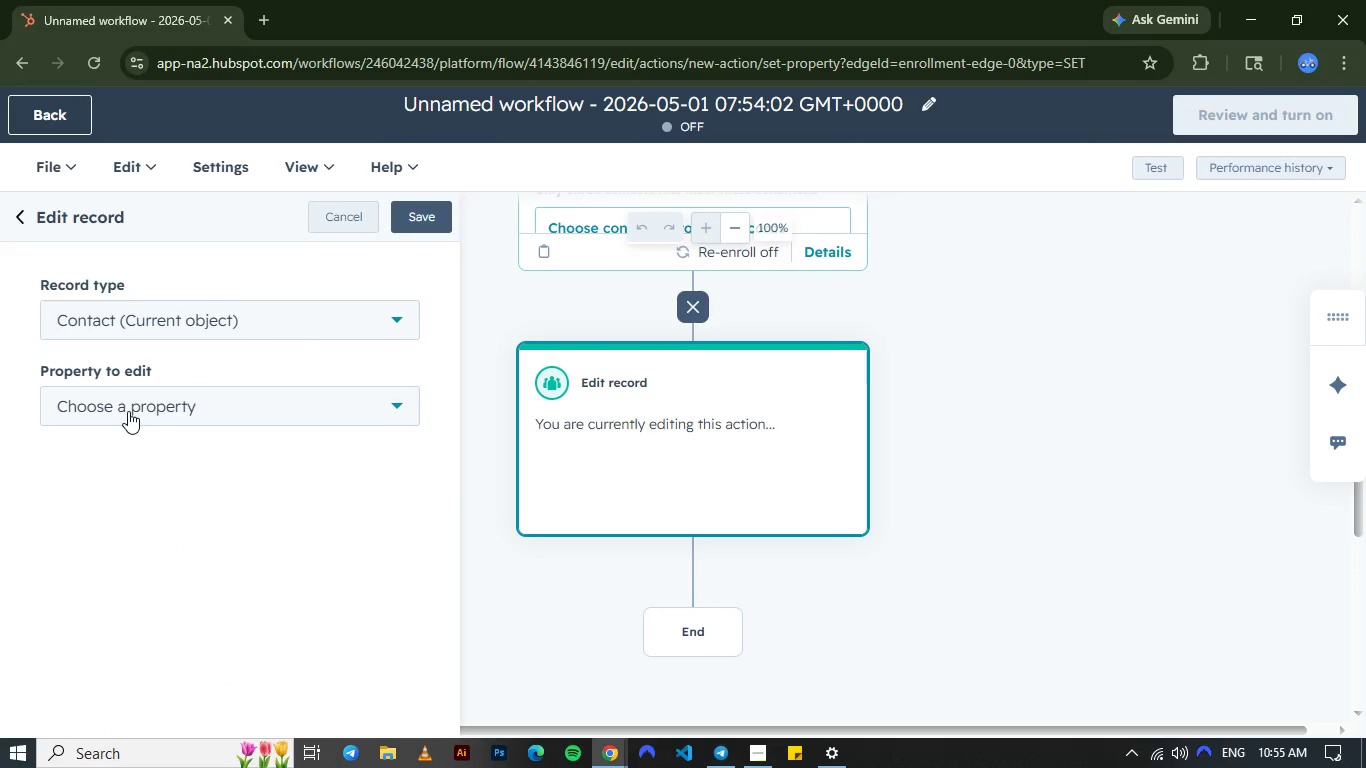 
left_click([128, 411])
 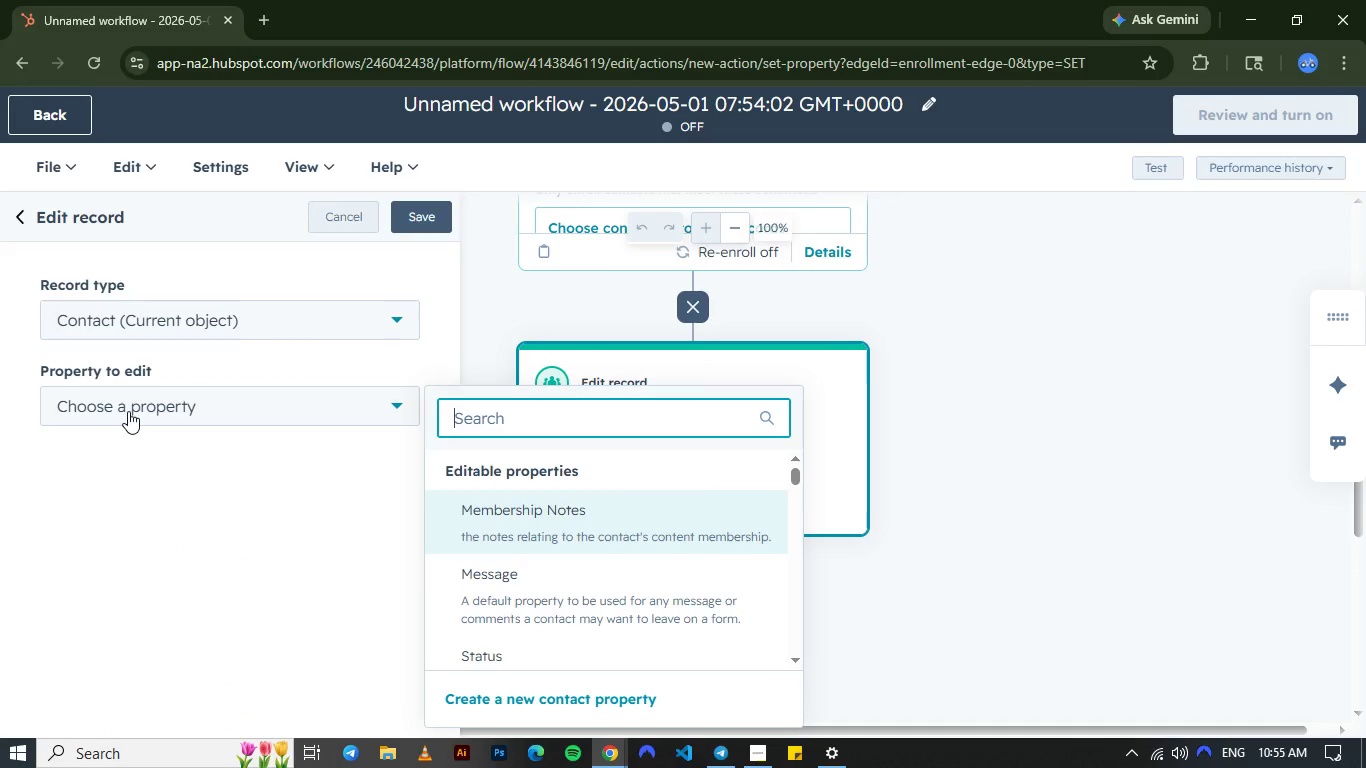 
left_click([128, 411])
 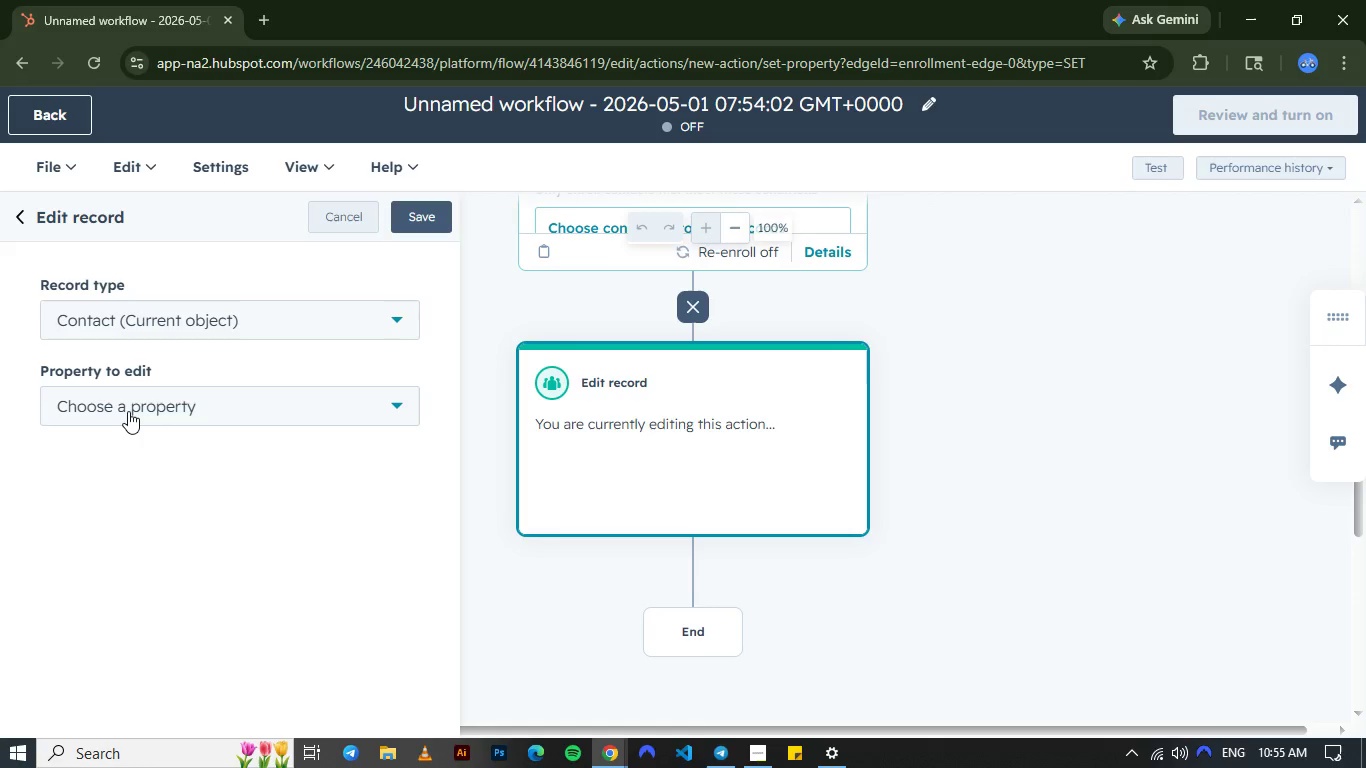 
left_click([128, 411])
 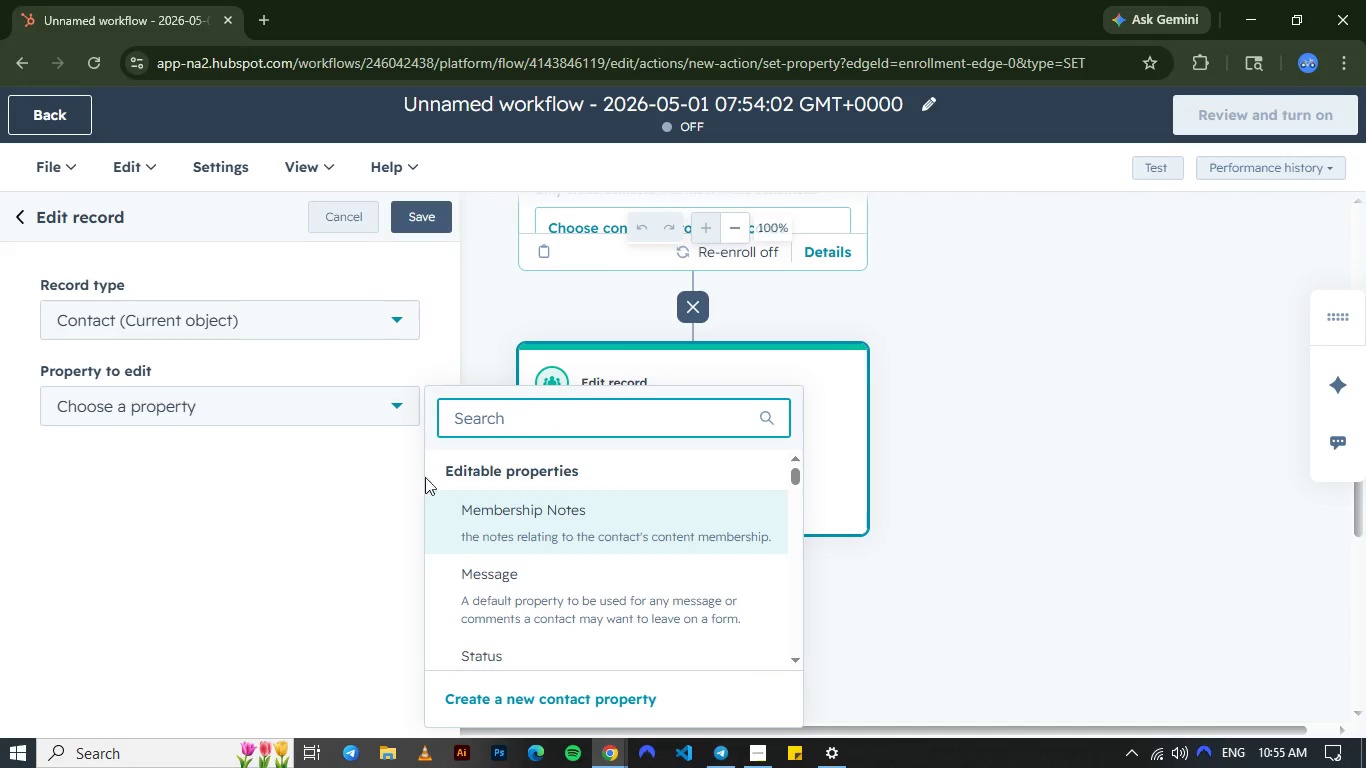 
mouse_move([548, 625])
 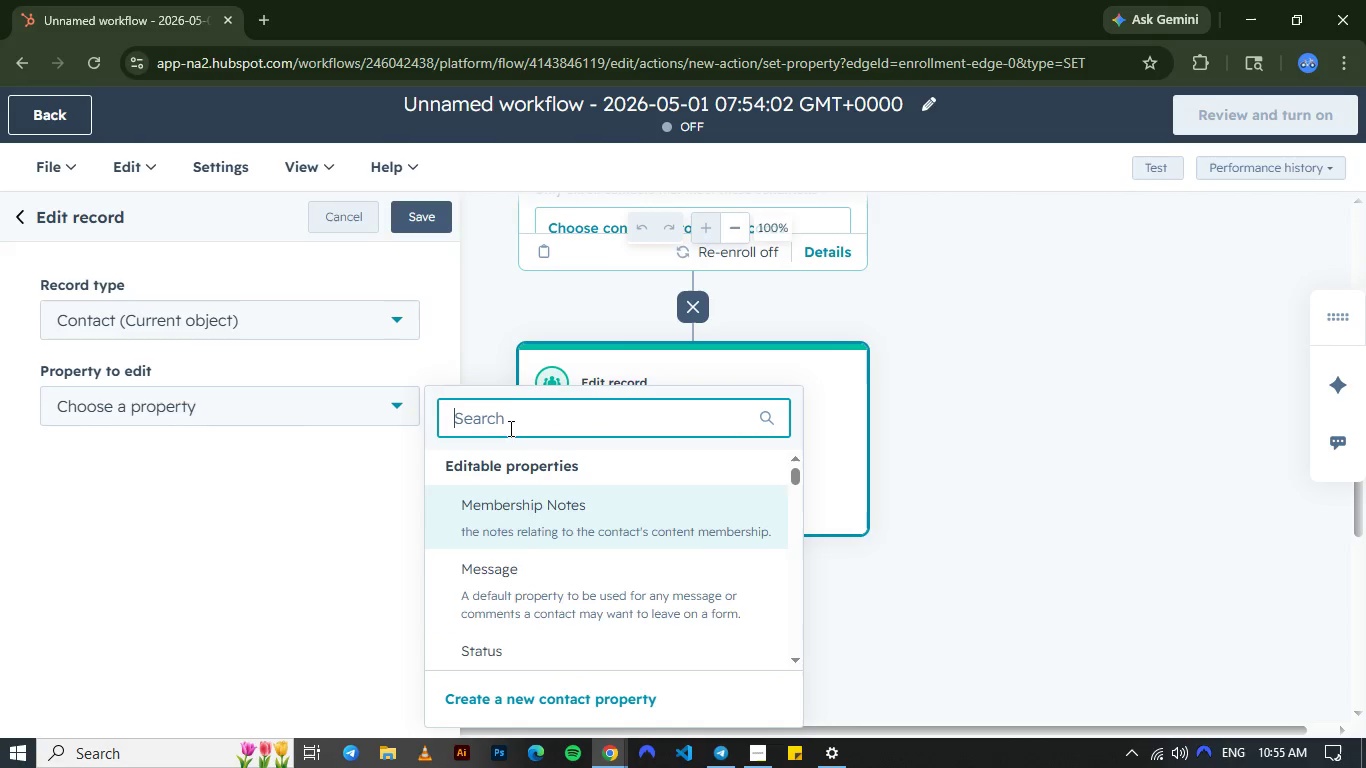 
left_click_drag(start_coordinate=[509, 428], to_coordinate=[604, 627])
 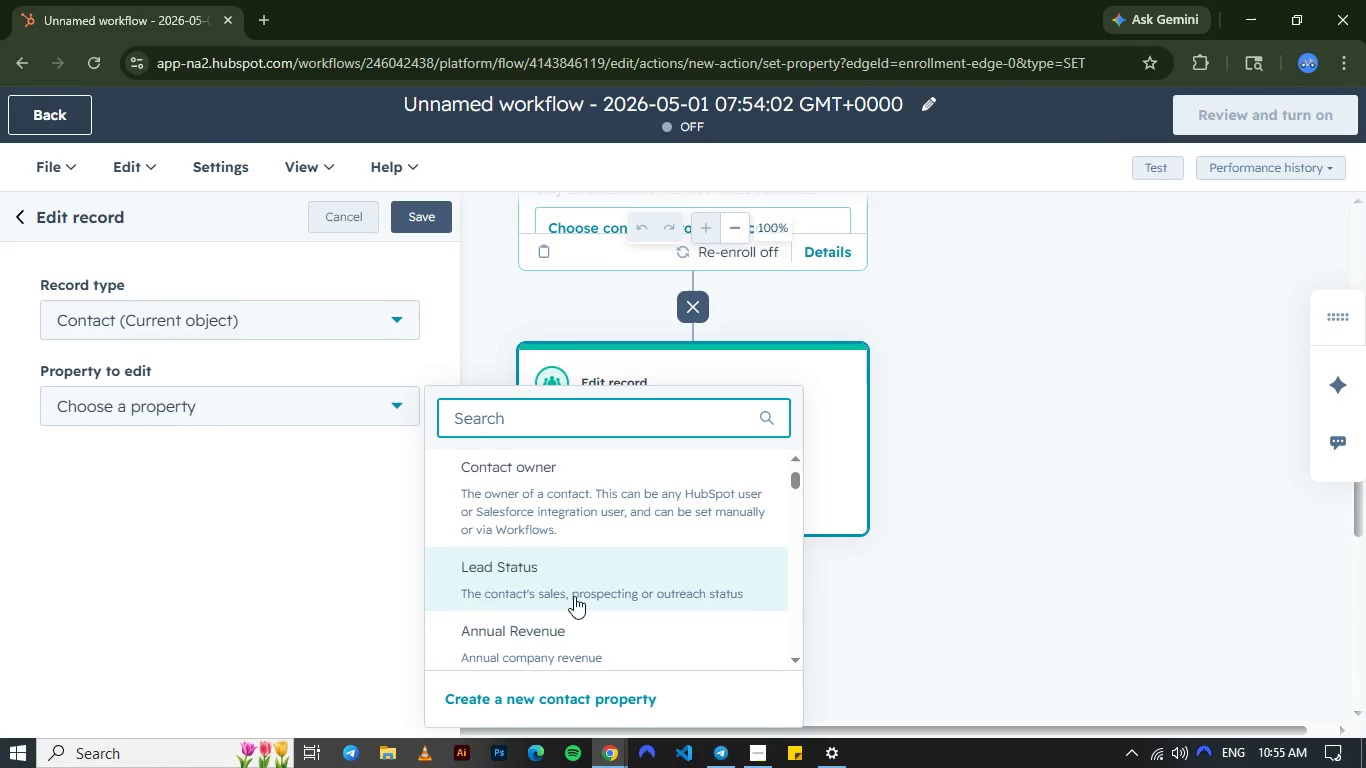 
wait(5.67)
 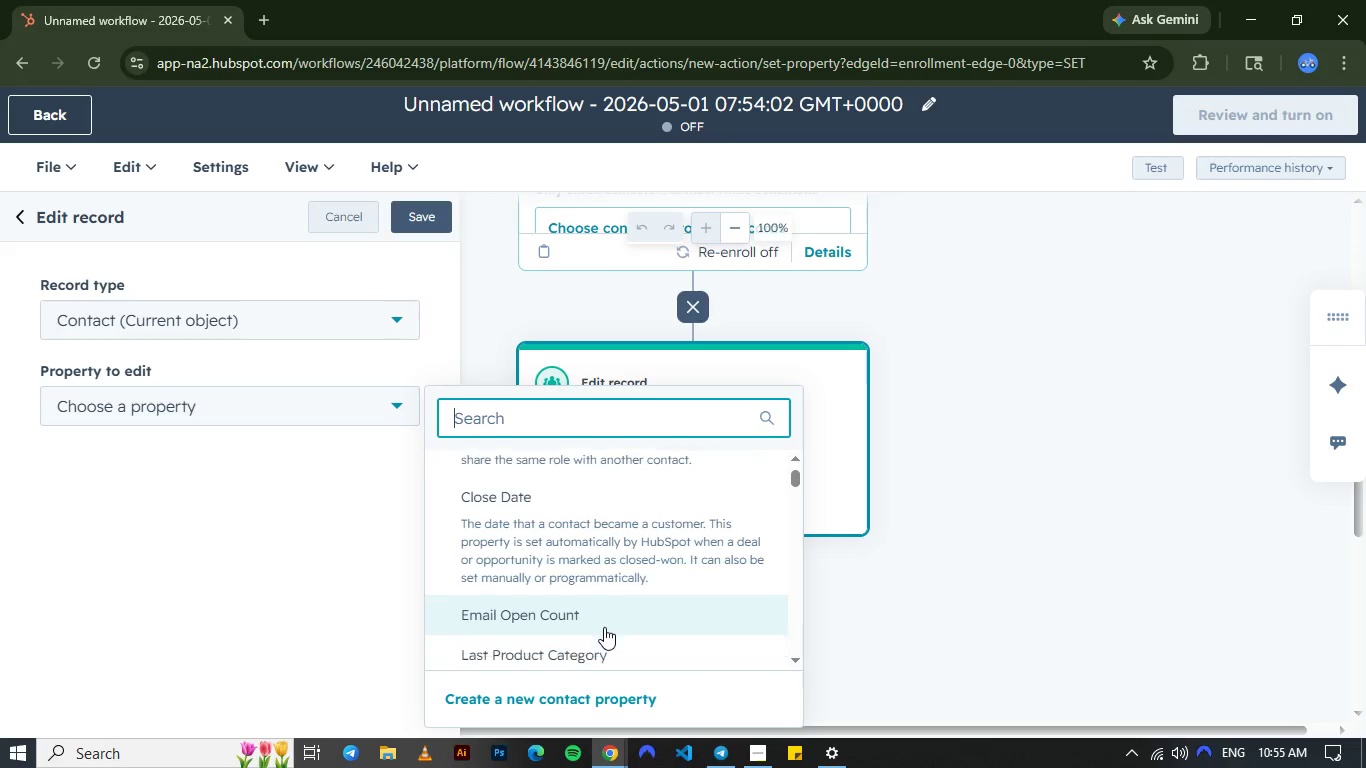 
left_click([562, 589])
 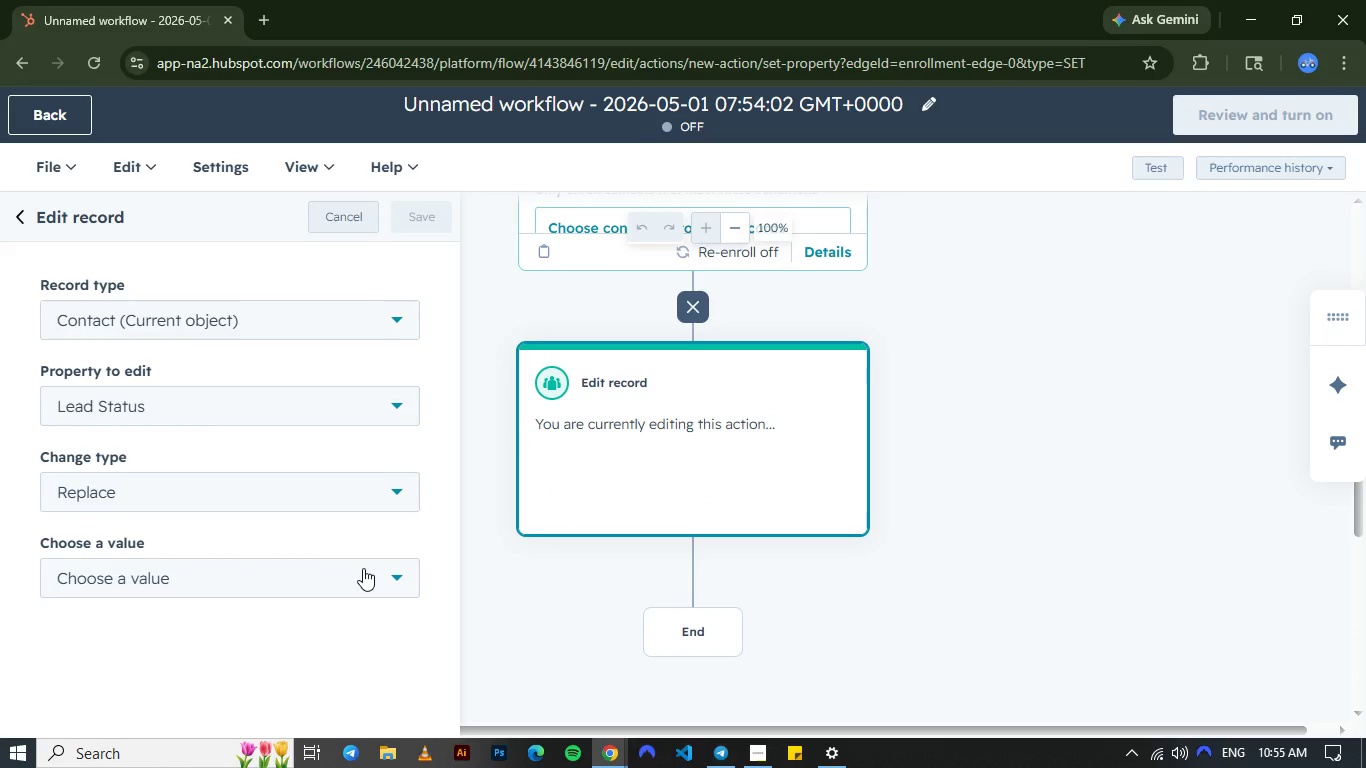 
left_click([363, 568])
 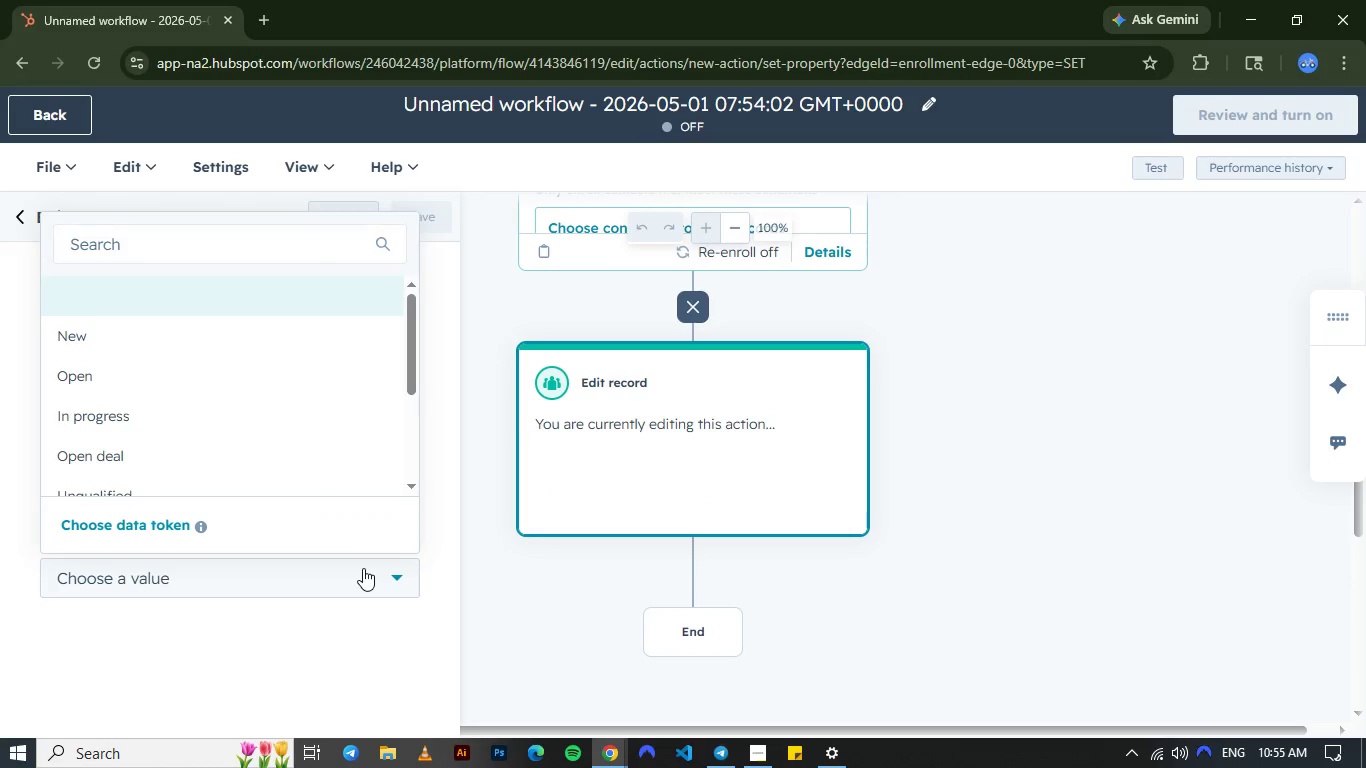 
left_click([363, 568])
 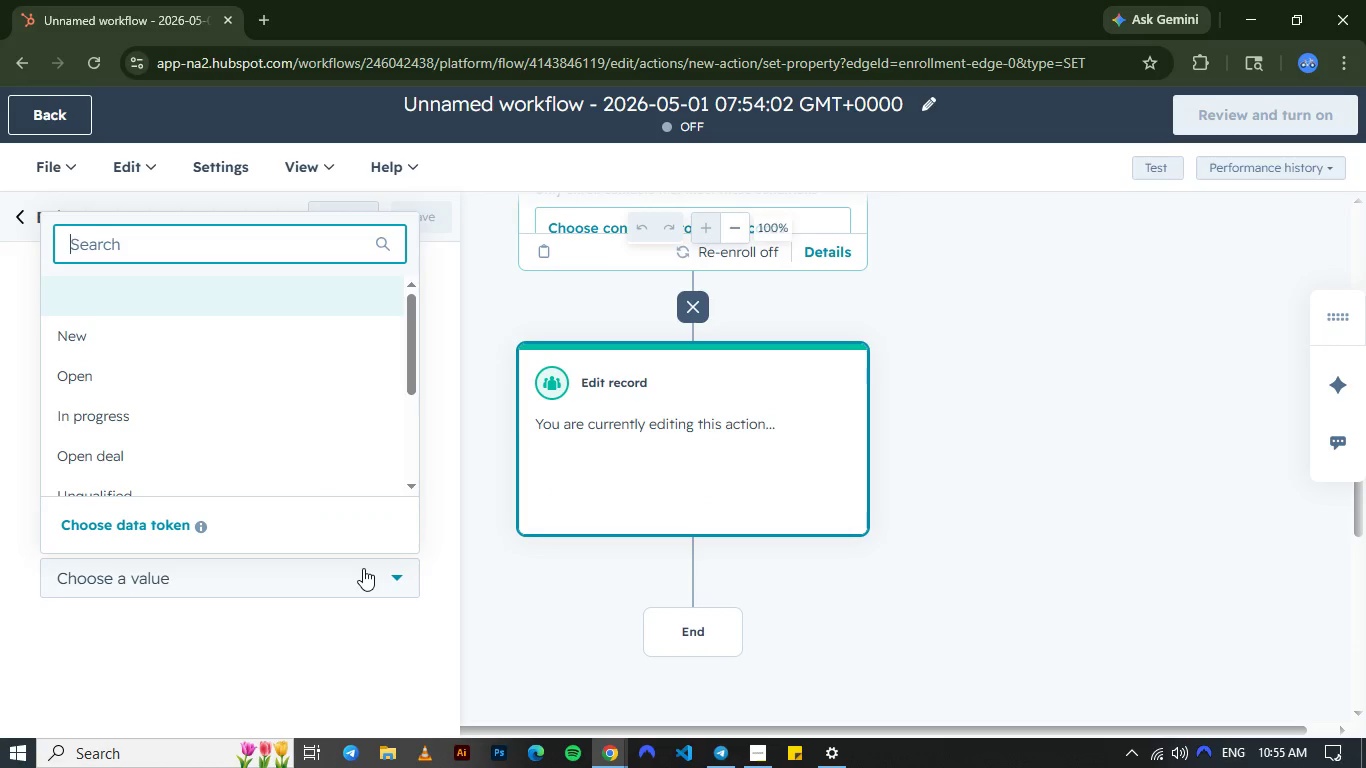 
left_click([363, 568])
 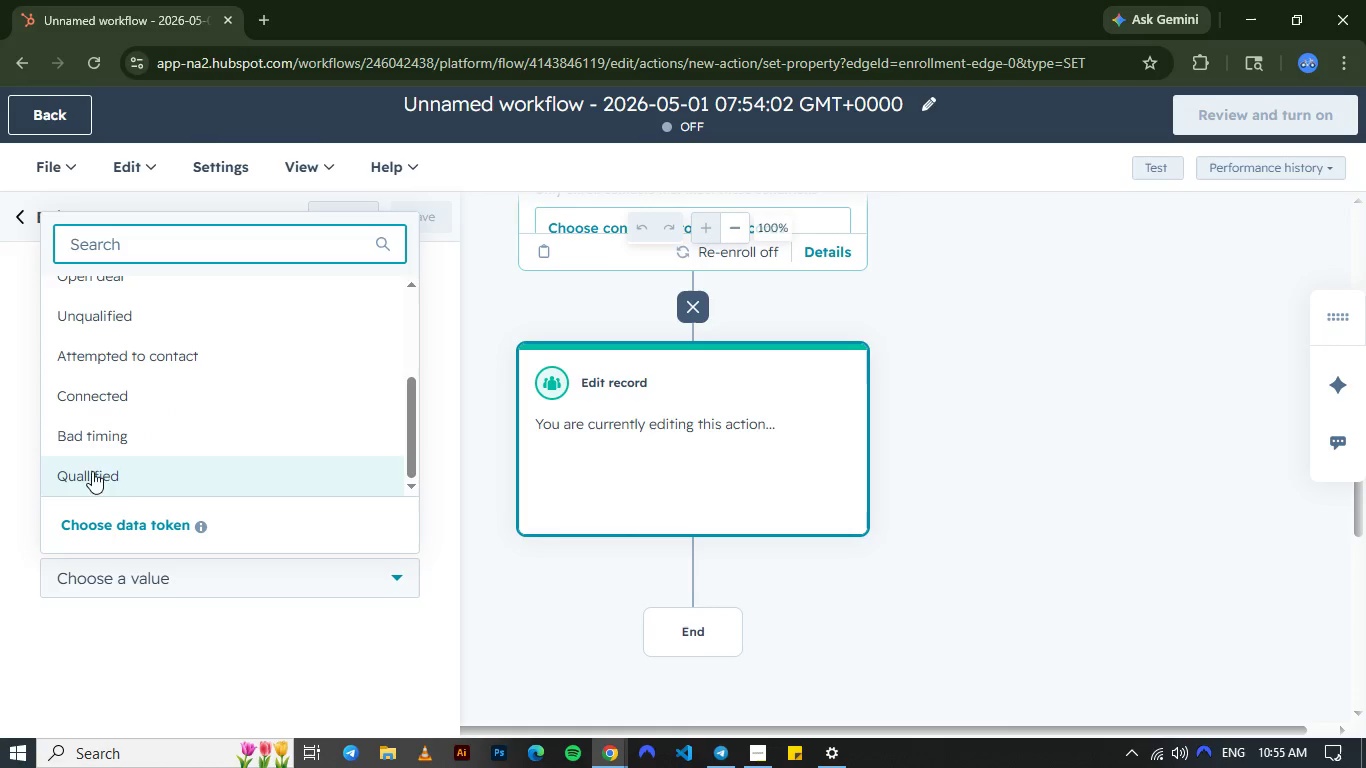 
left_click([121, 479])
 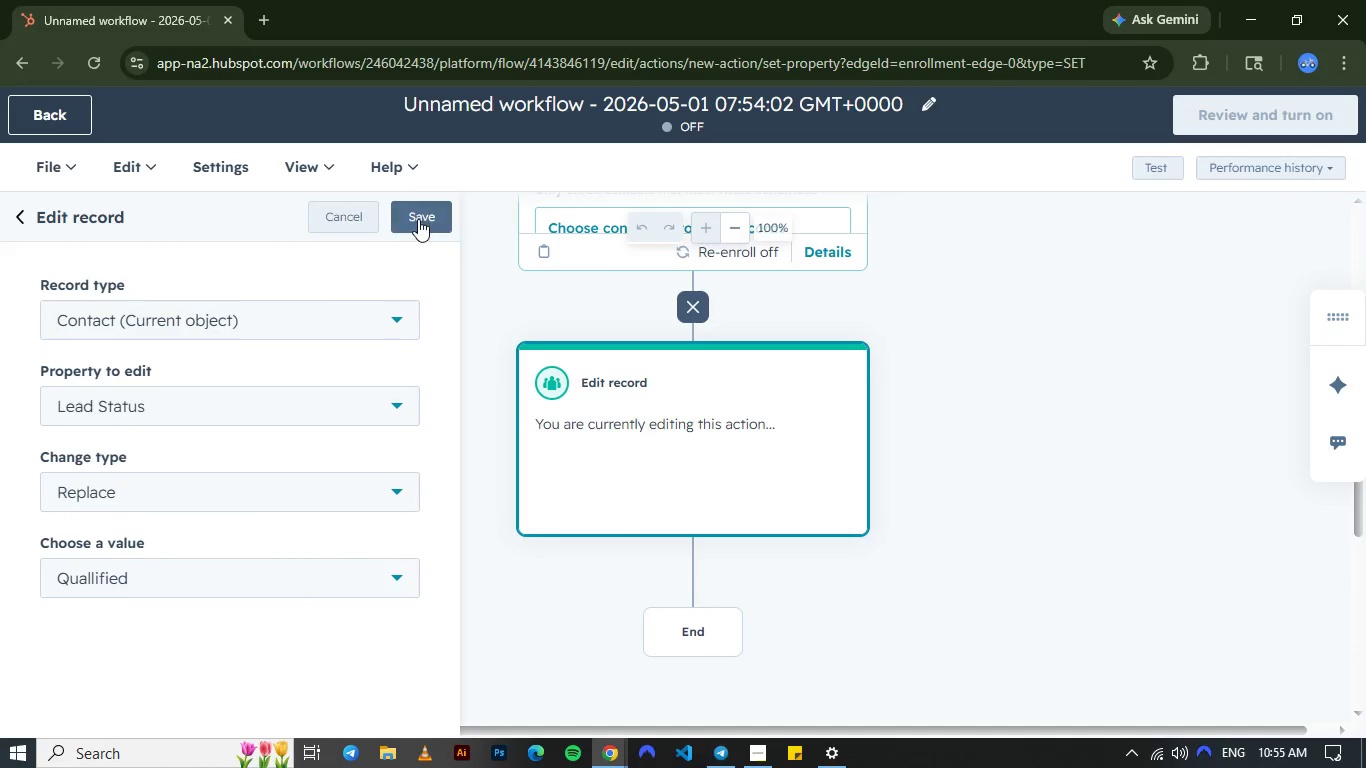 
double_click([418, 221])
 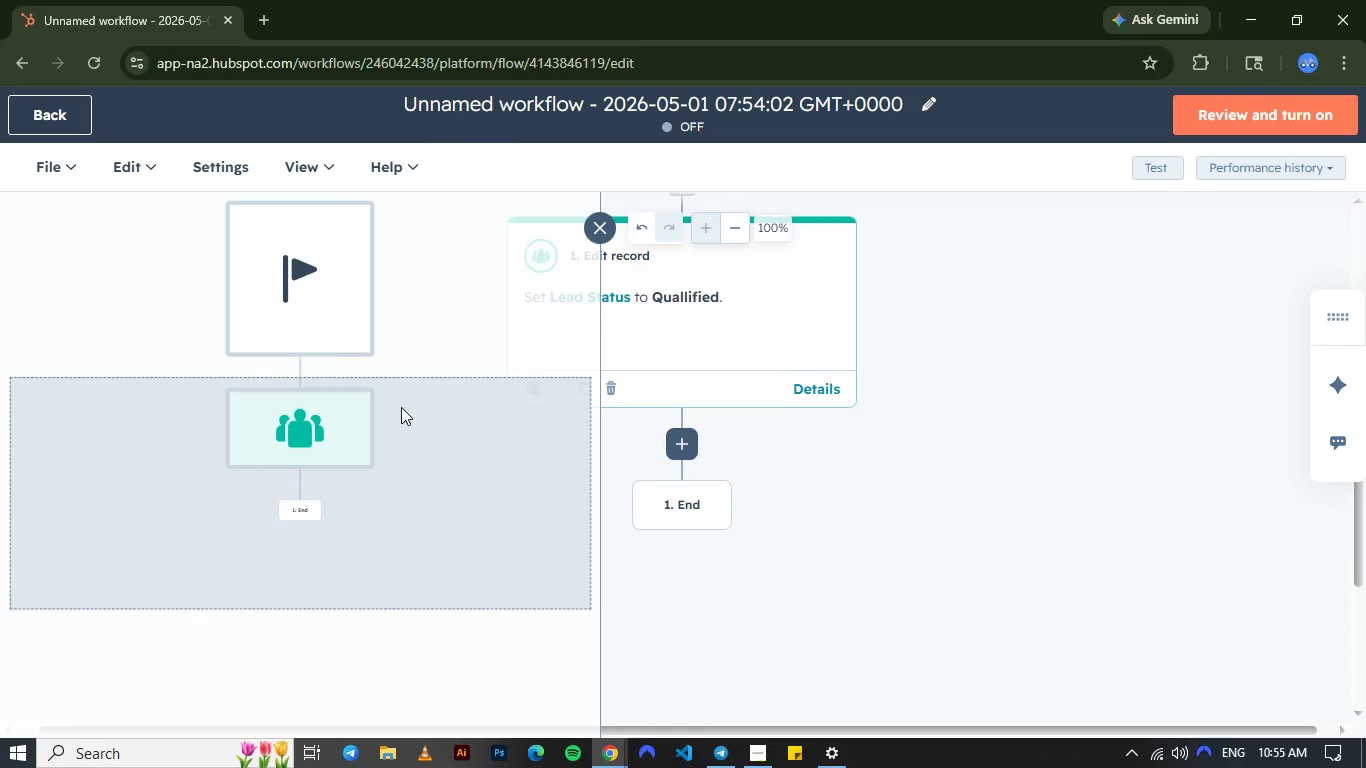 
wait(7.06)
 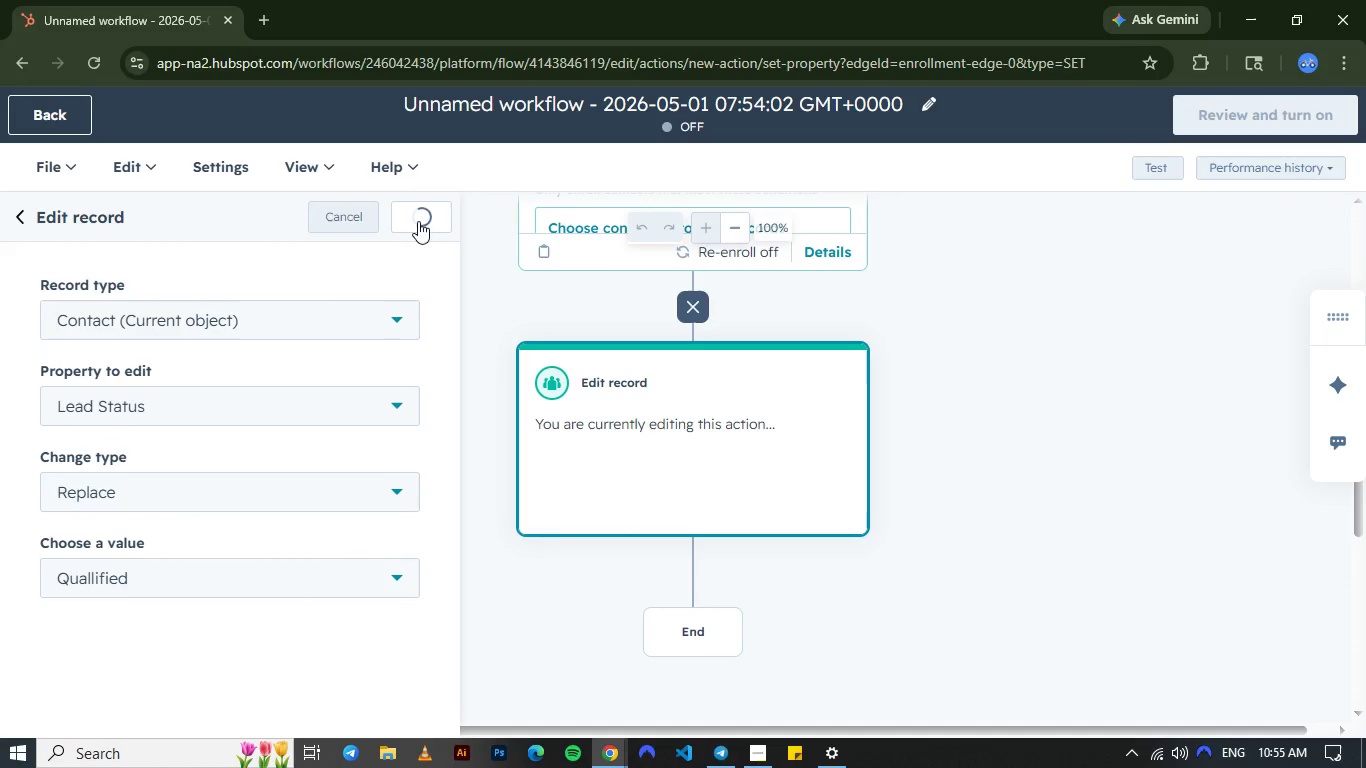 
left_click([593, 222])
 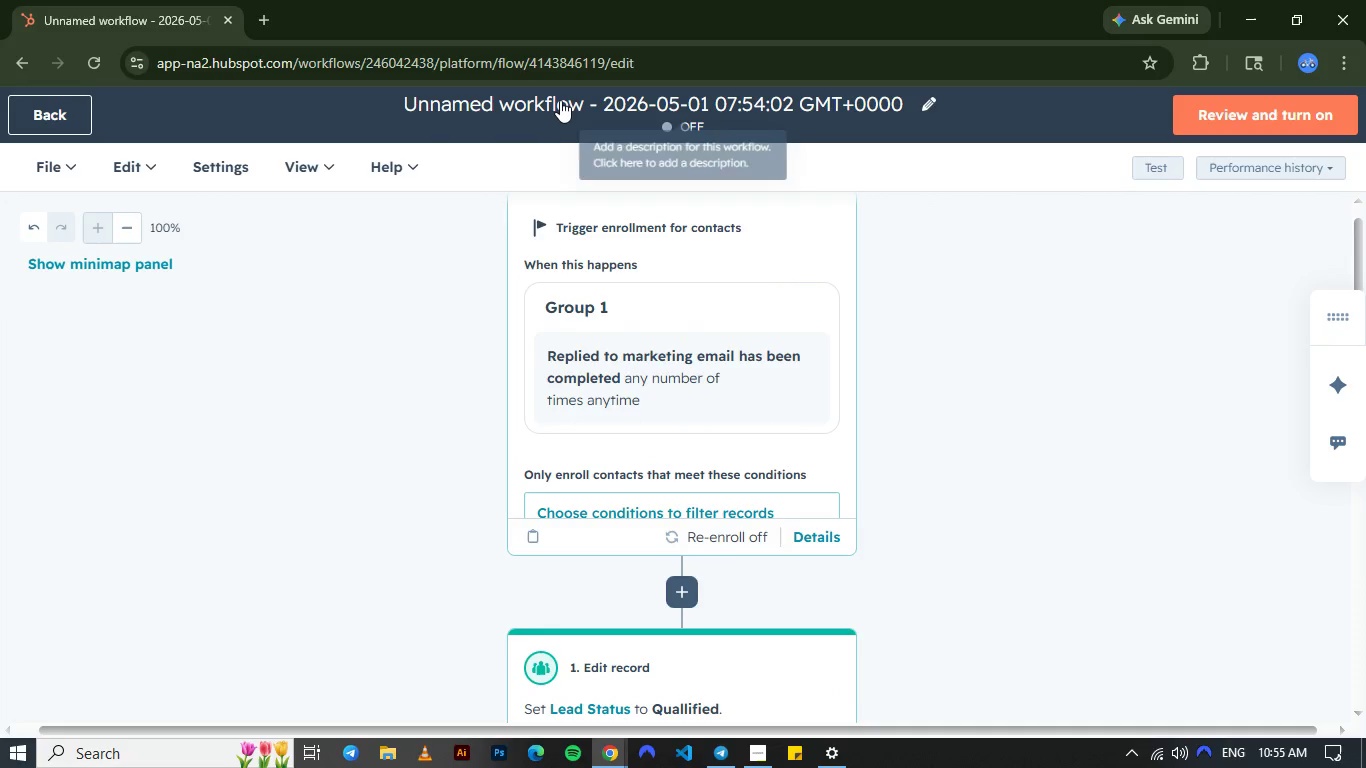 
left_click([560, 100])
 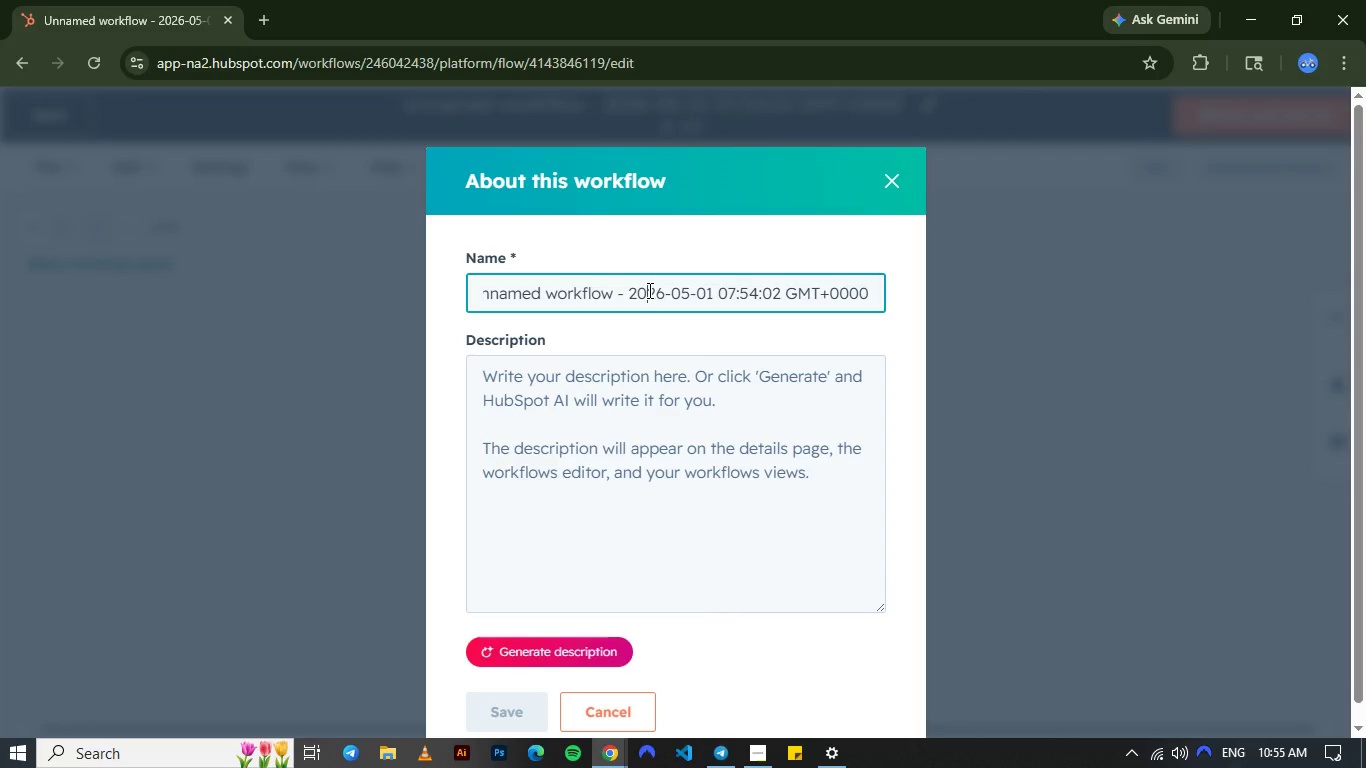 
left_click([648, 290])
 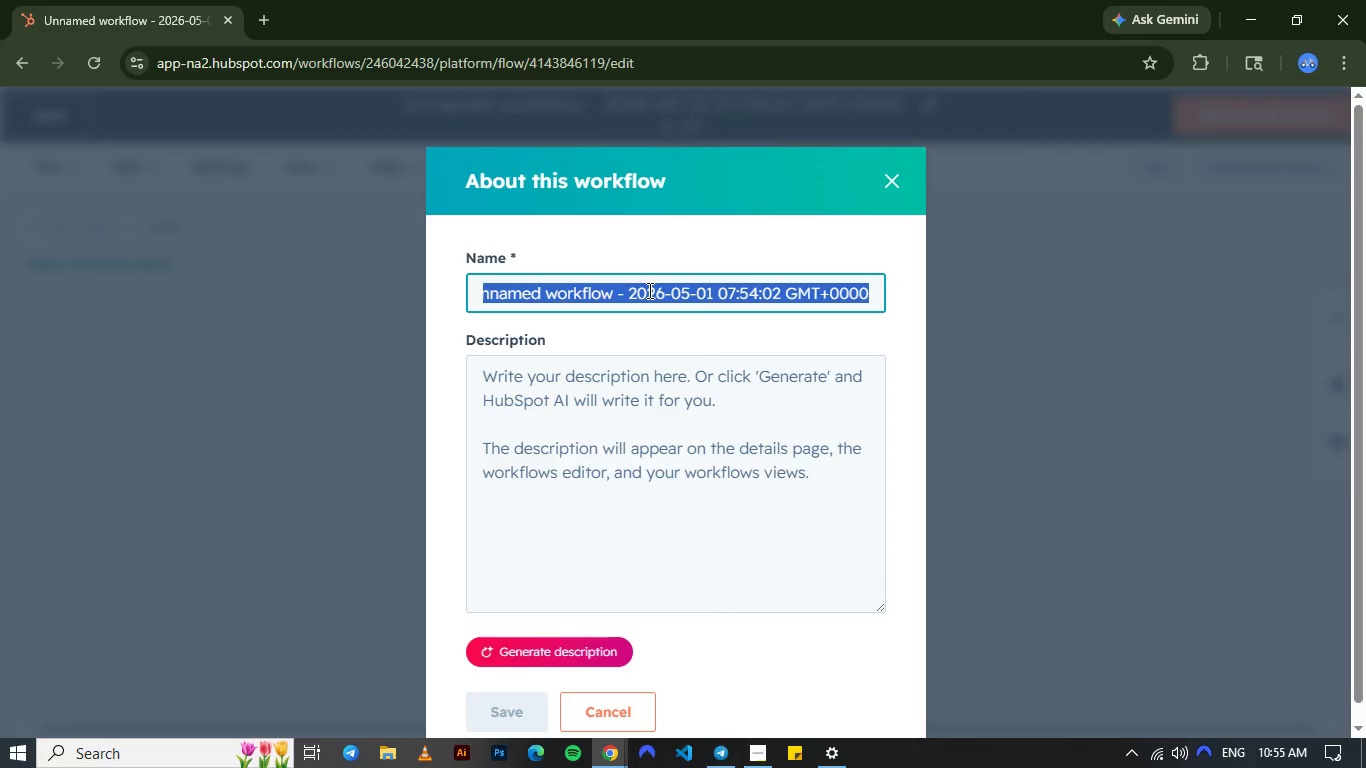 
key(Control+A)
 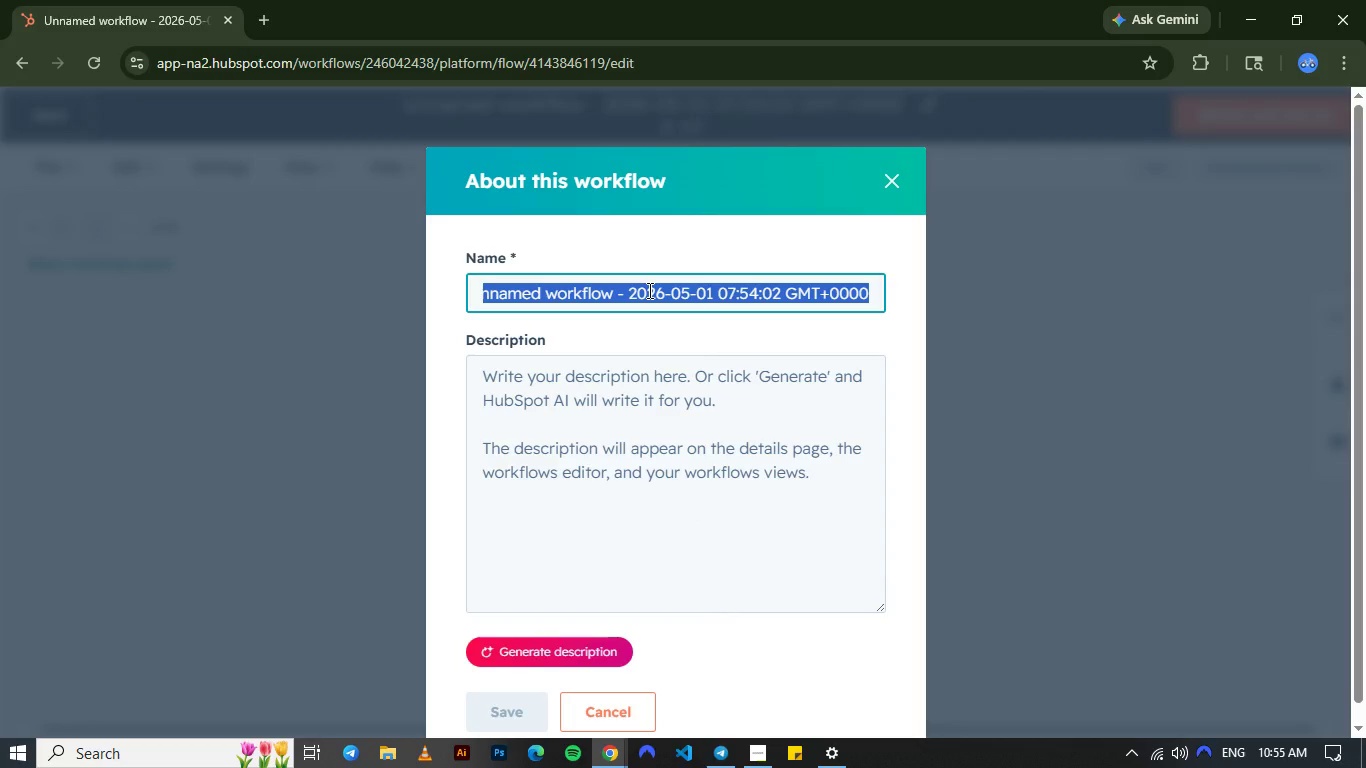 
wait(10.77)
 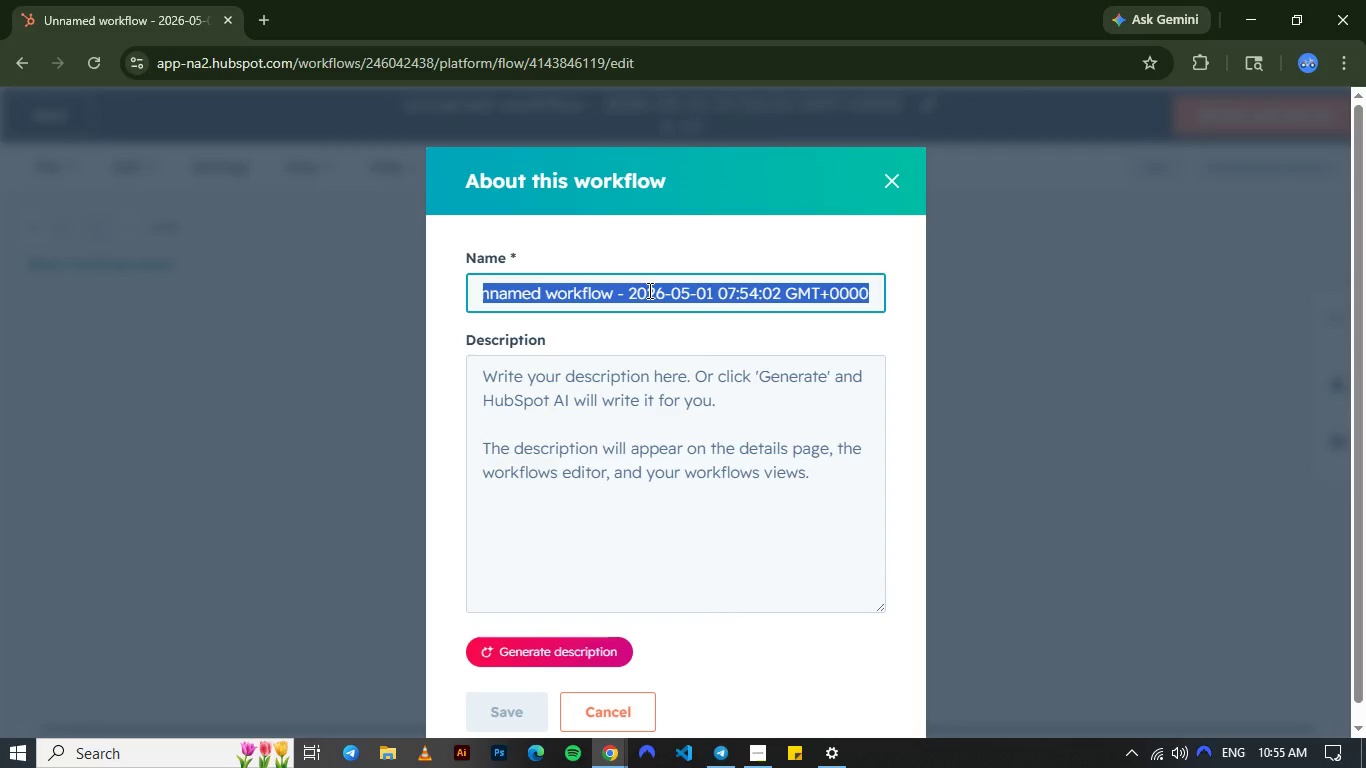 
type(Lead status automation)
 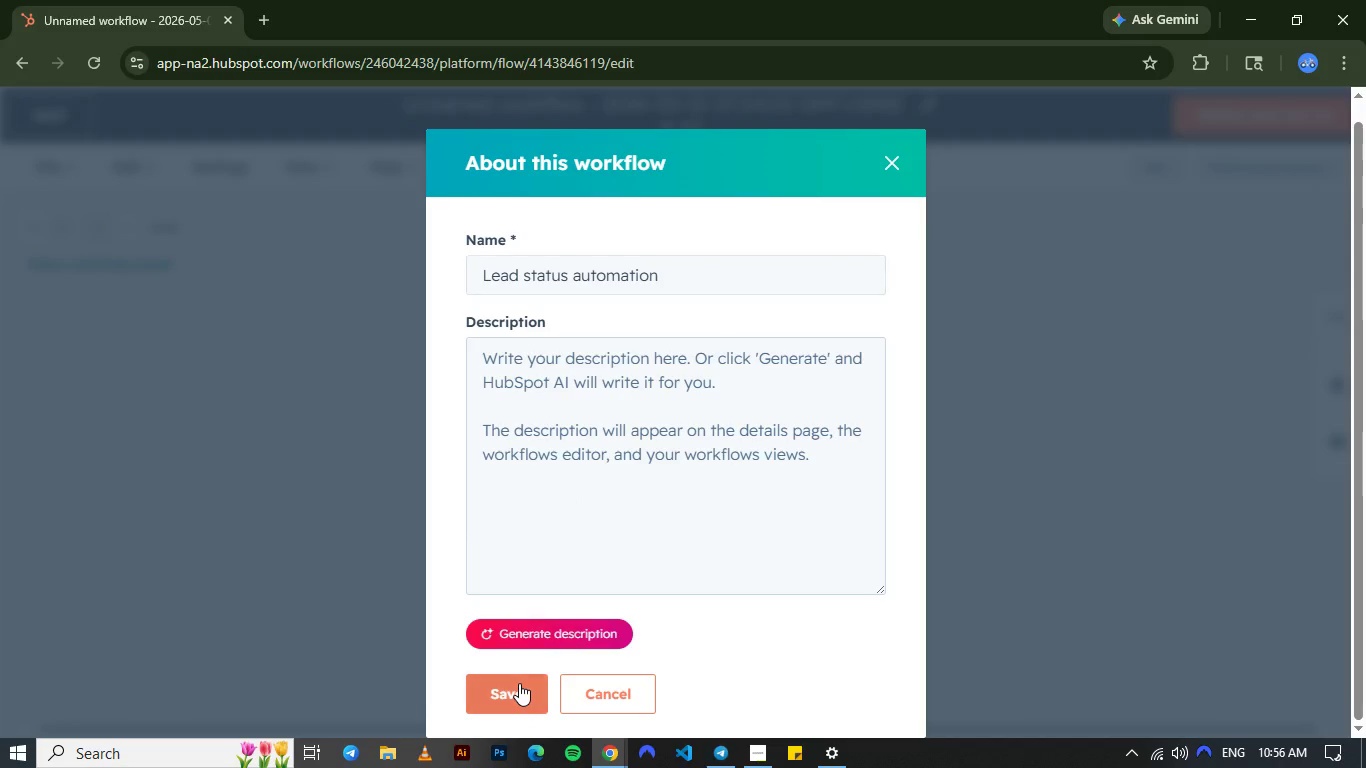 
left_click([519, 683])
 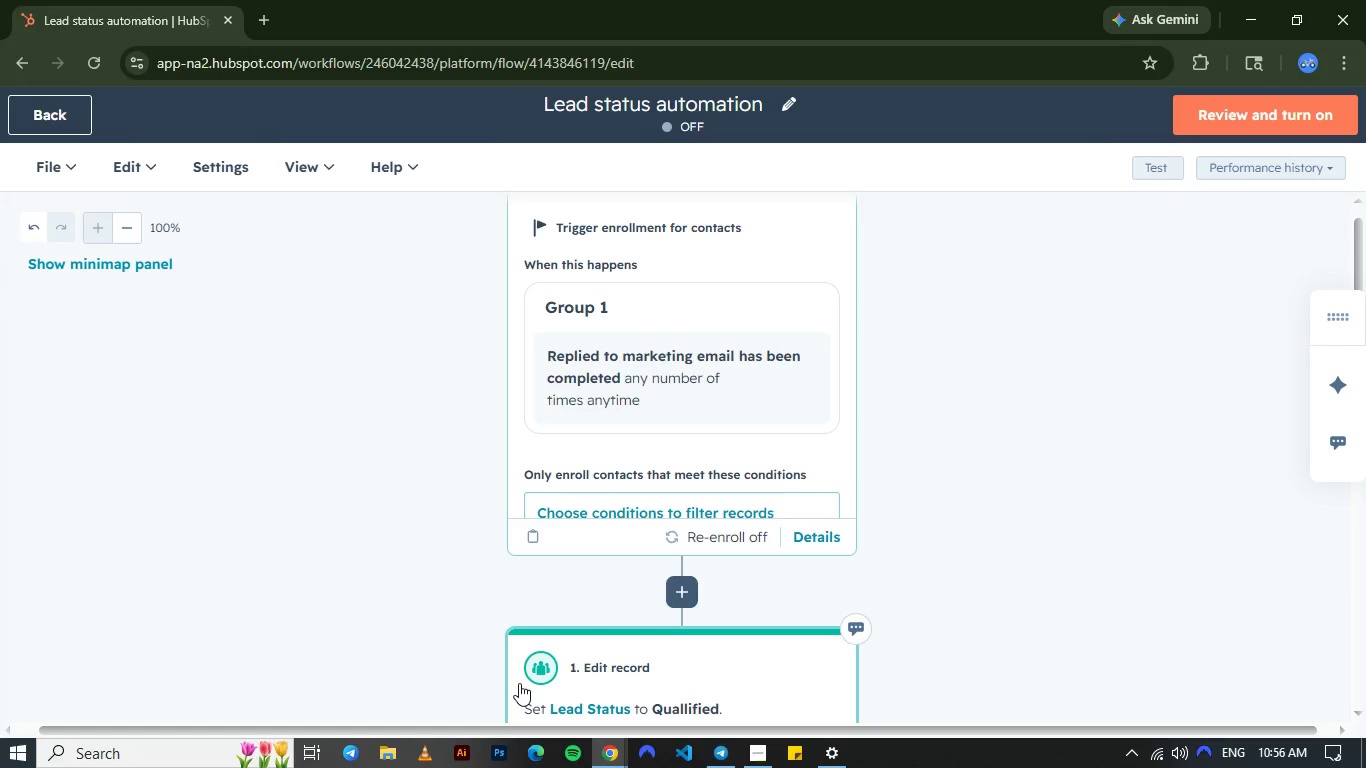 
wait(23.44)
 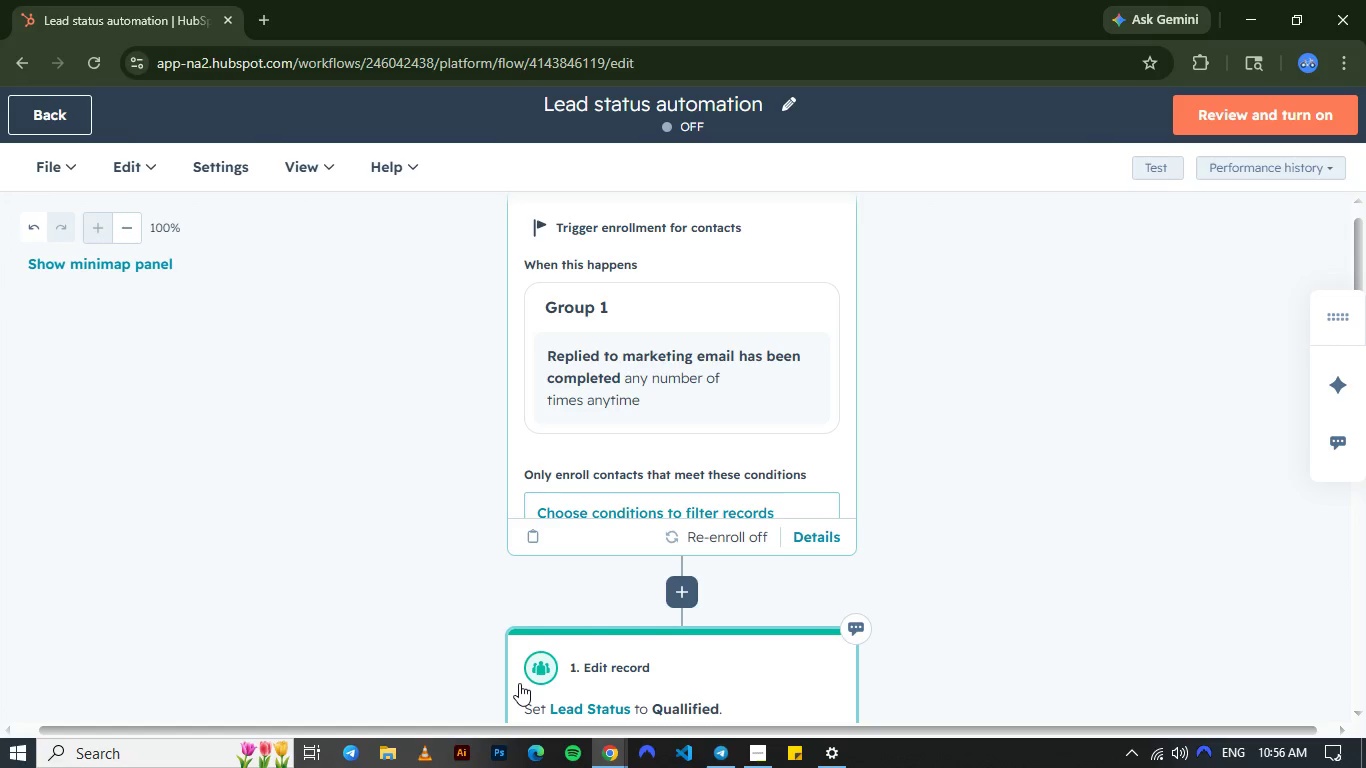 
left_click([1268, 107])
 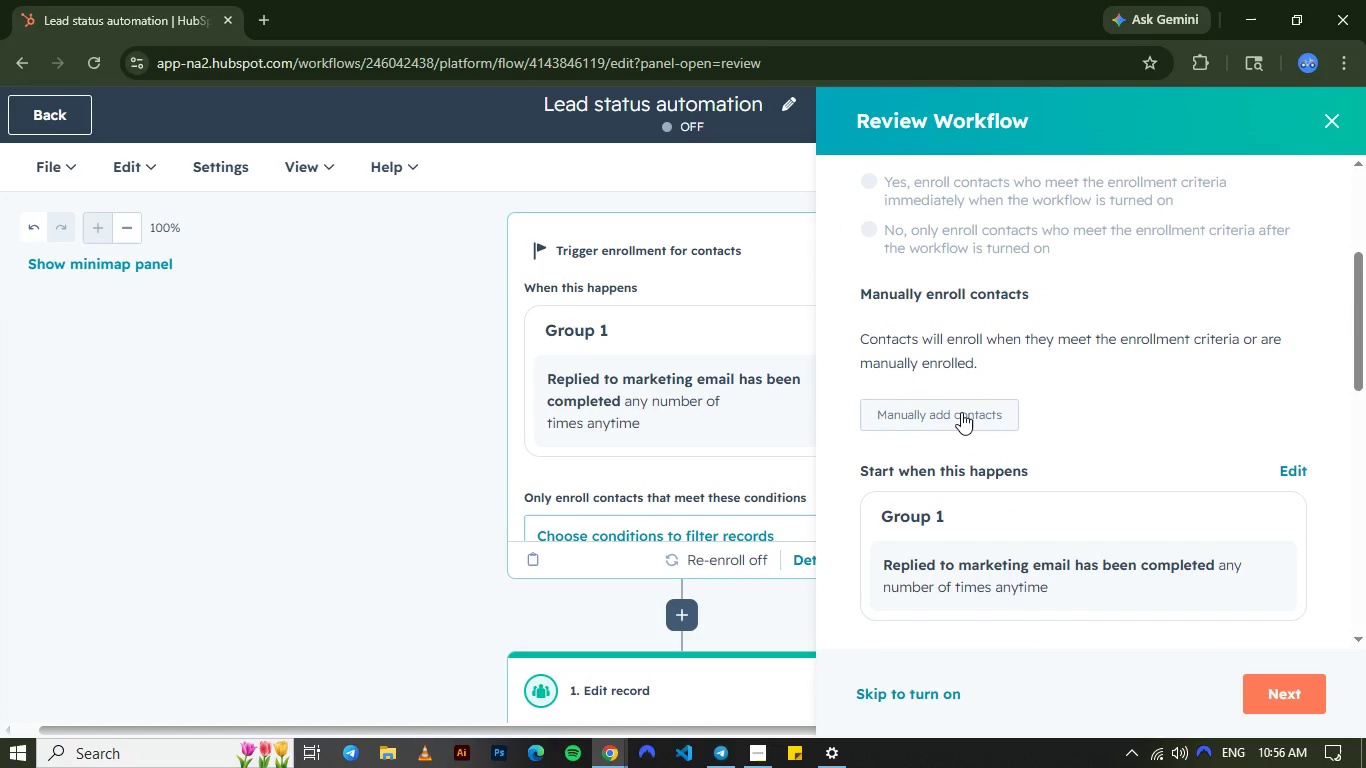 
wait(23.38)
 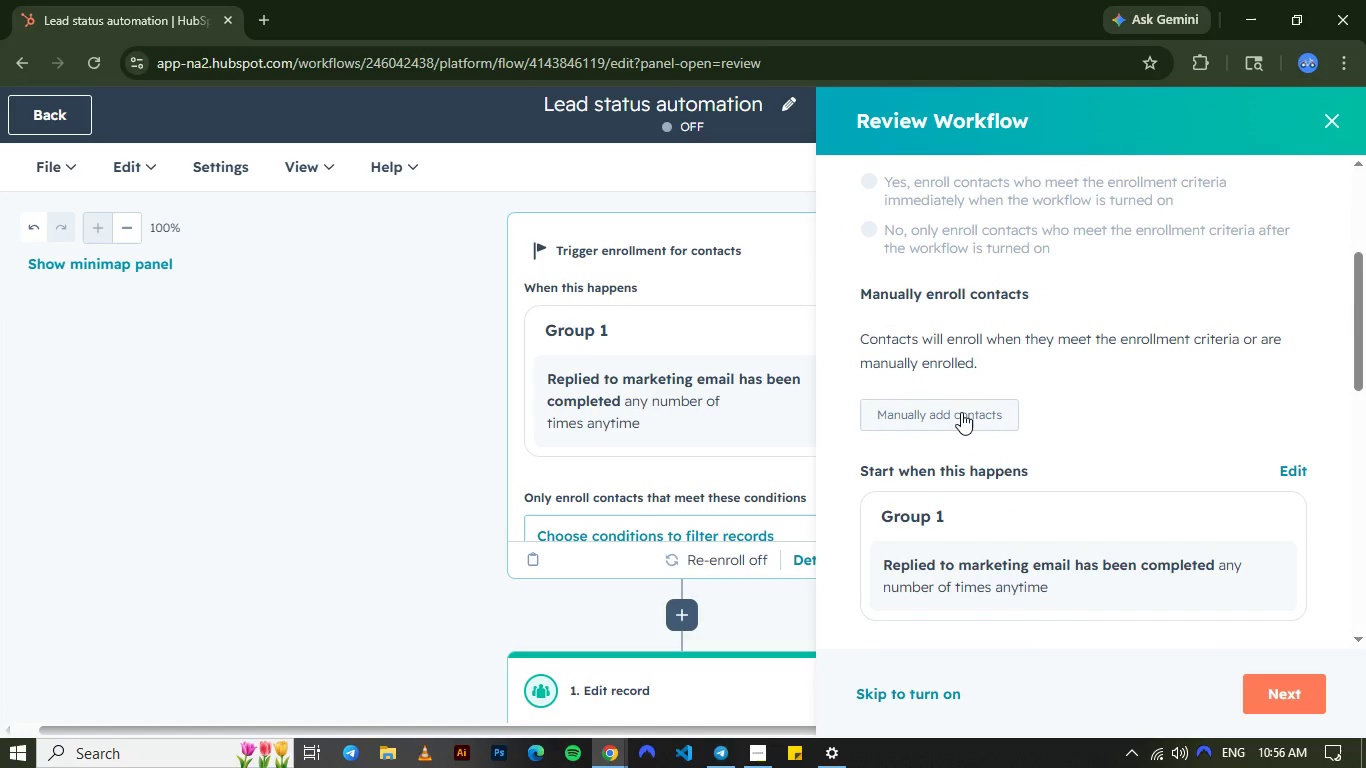 
left_click([1295, 375])
 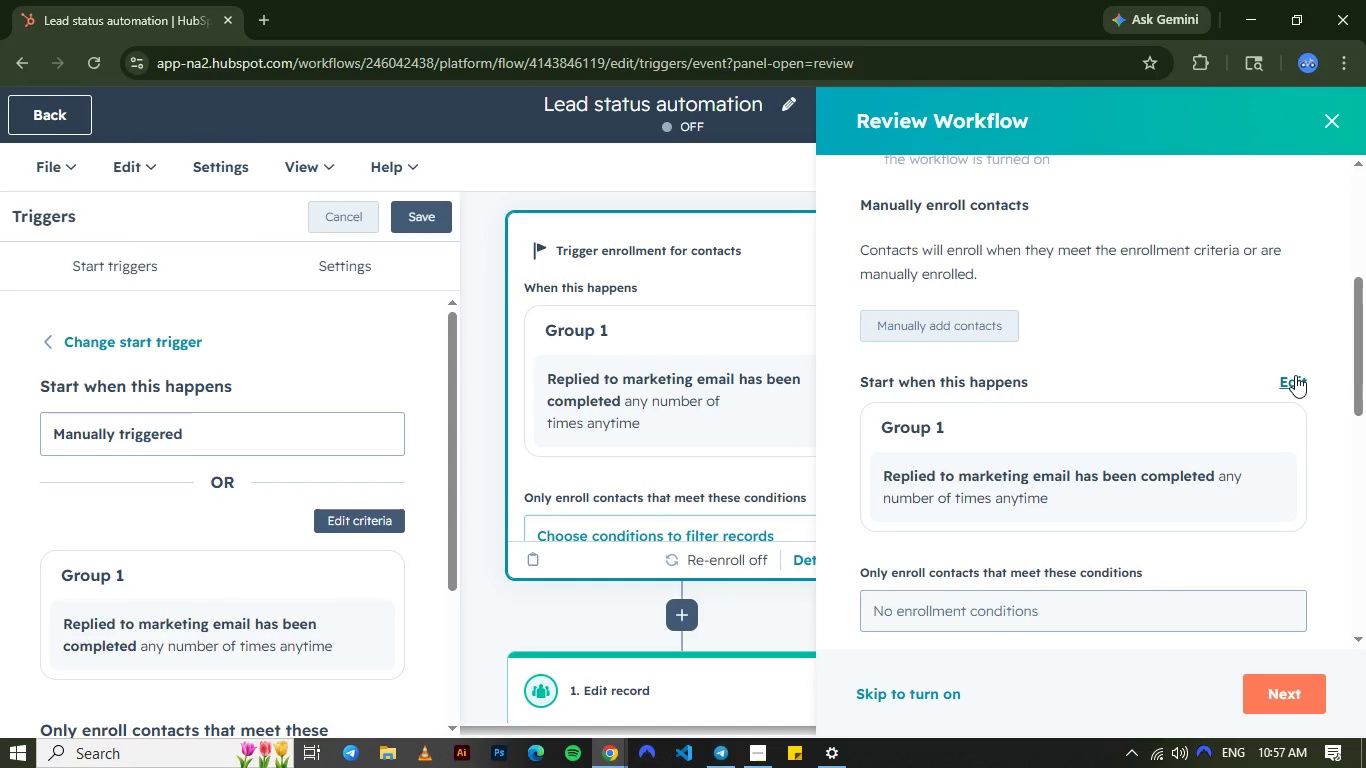 
wait(12.88)
 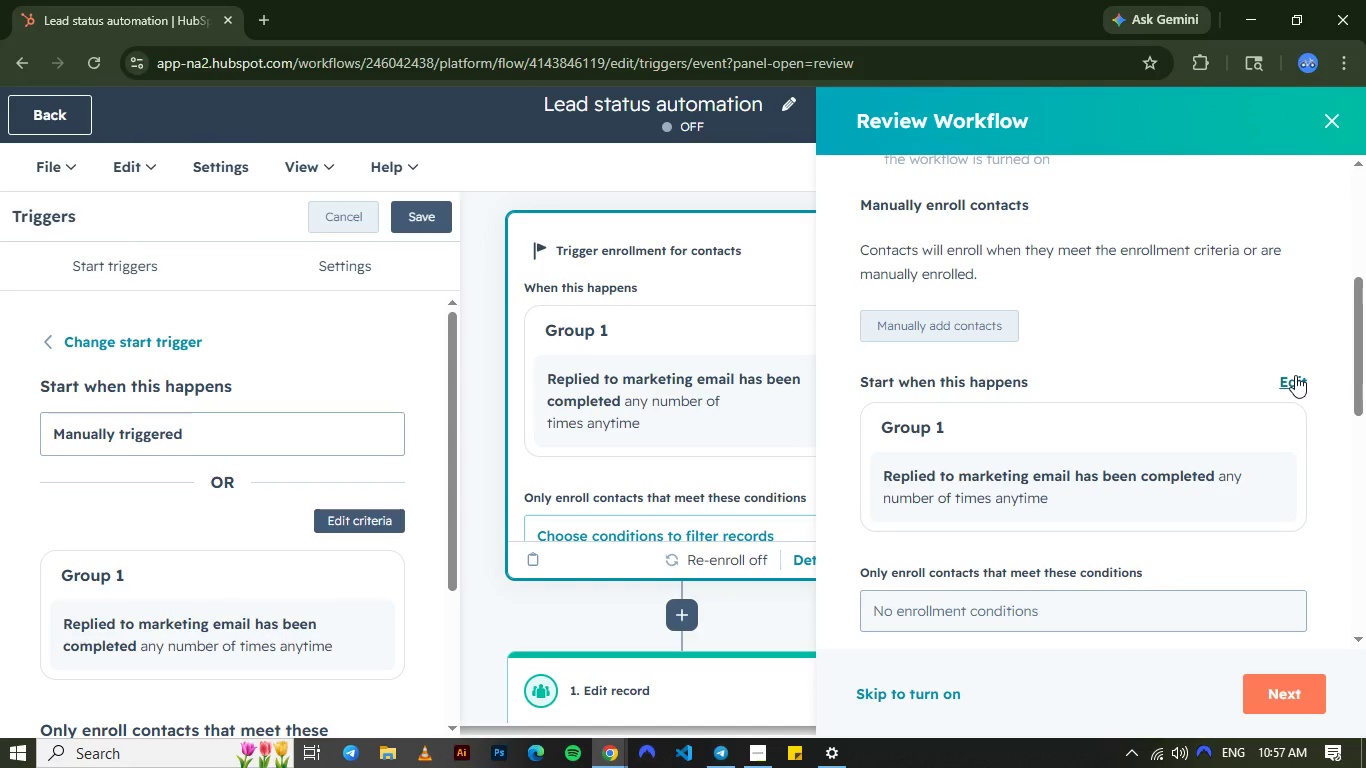 
left_click([1272, 698])
 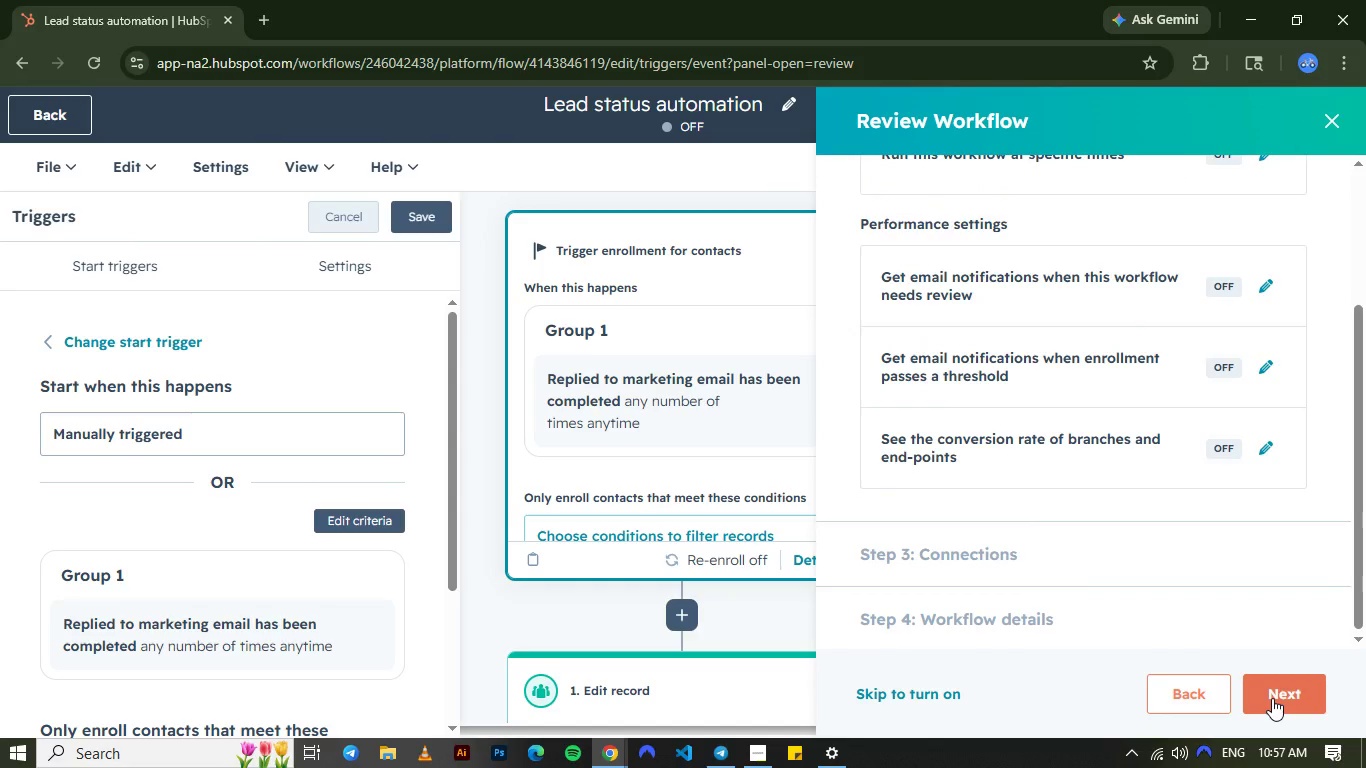 
left_click([1272, 698])
 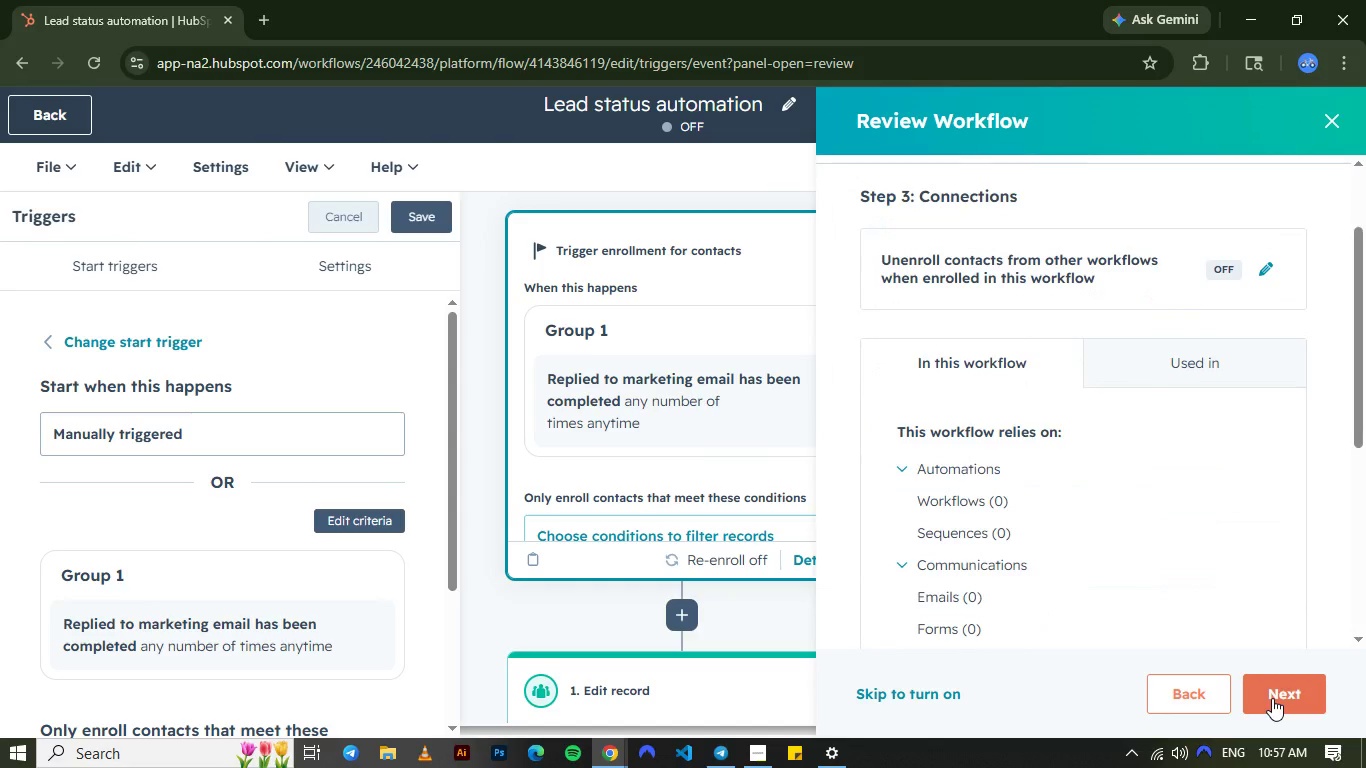 
left_click([1272, 698])
 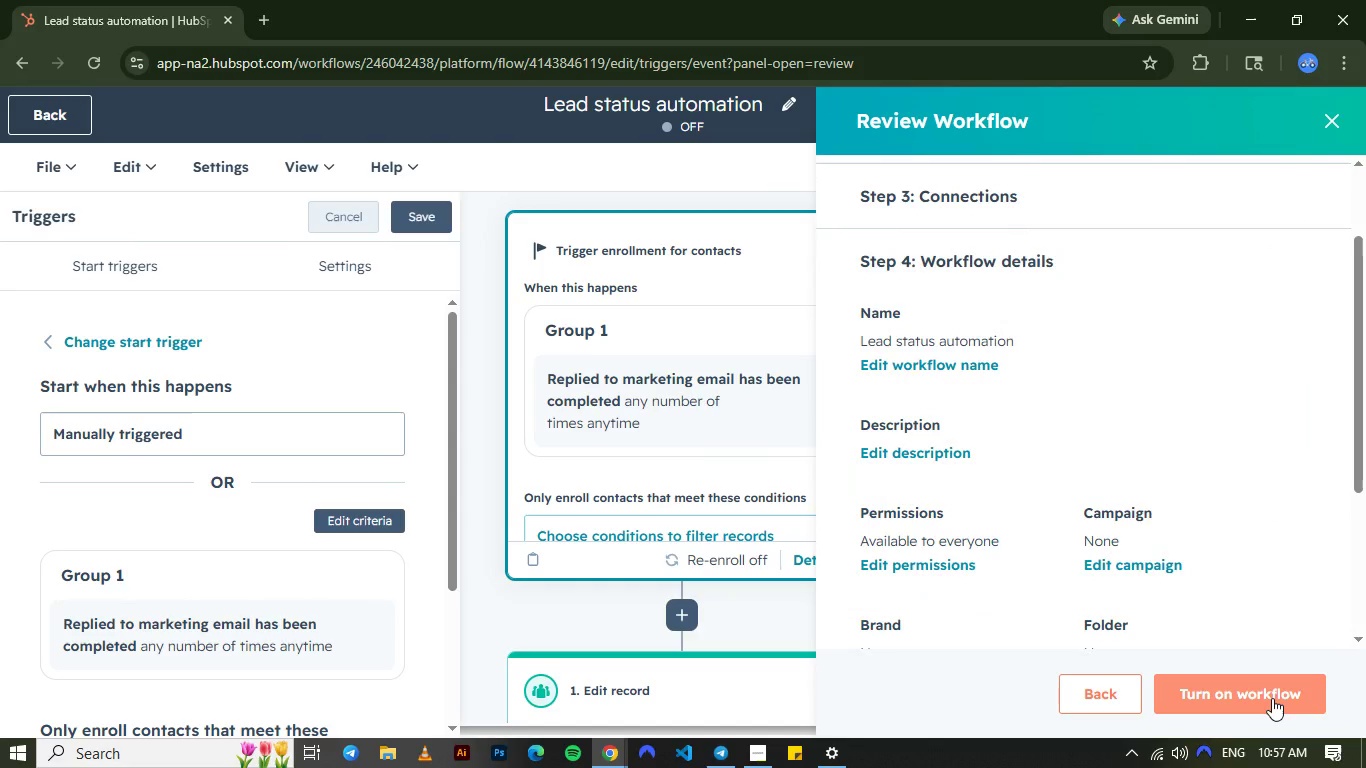 
left_click([1272, 698])
 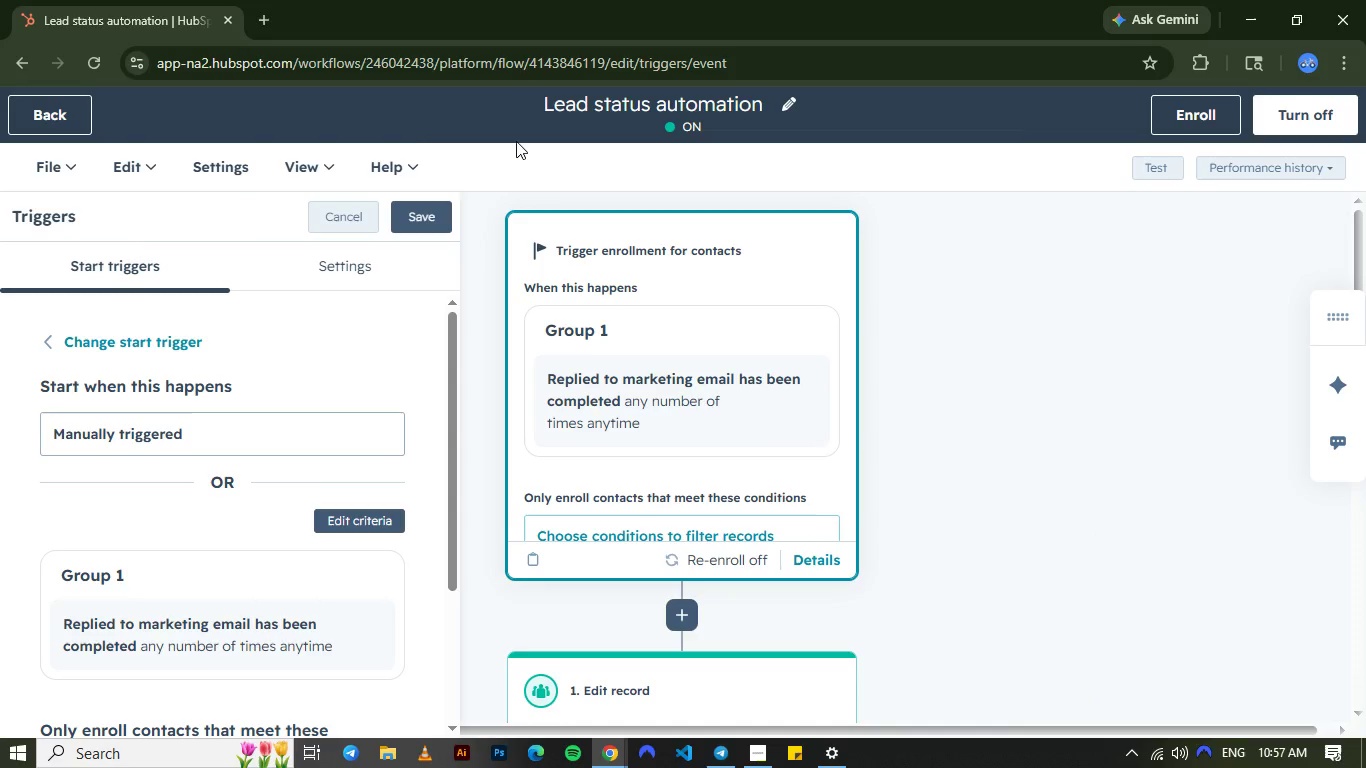 
wait(6.02)
 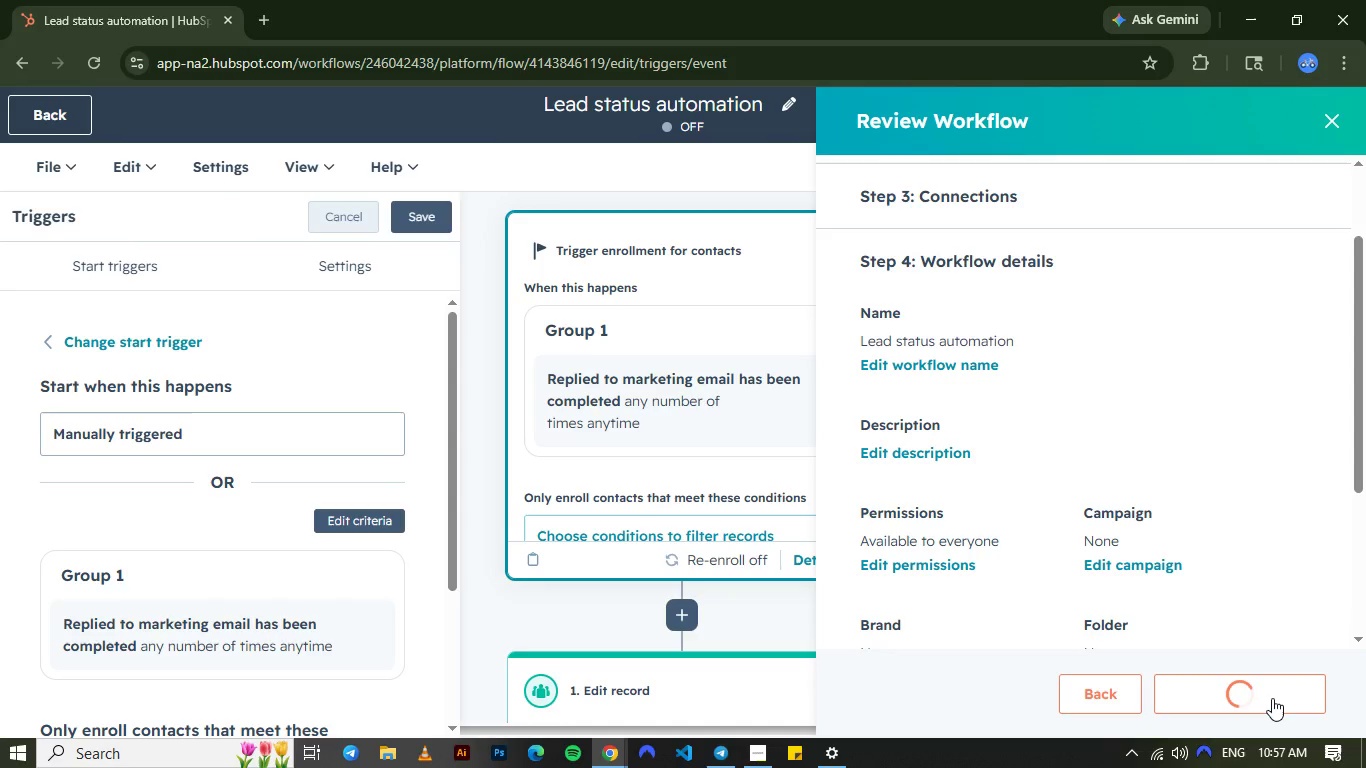 
left_click([66, 117])
 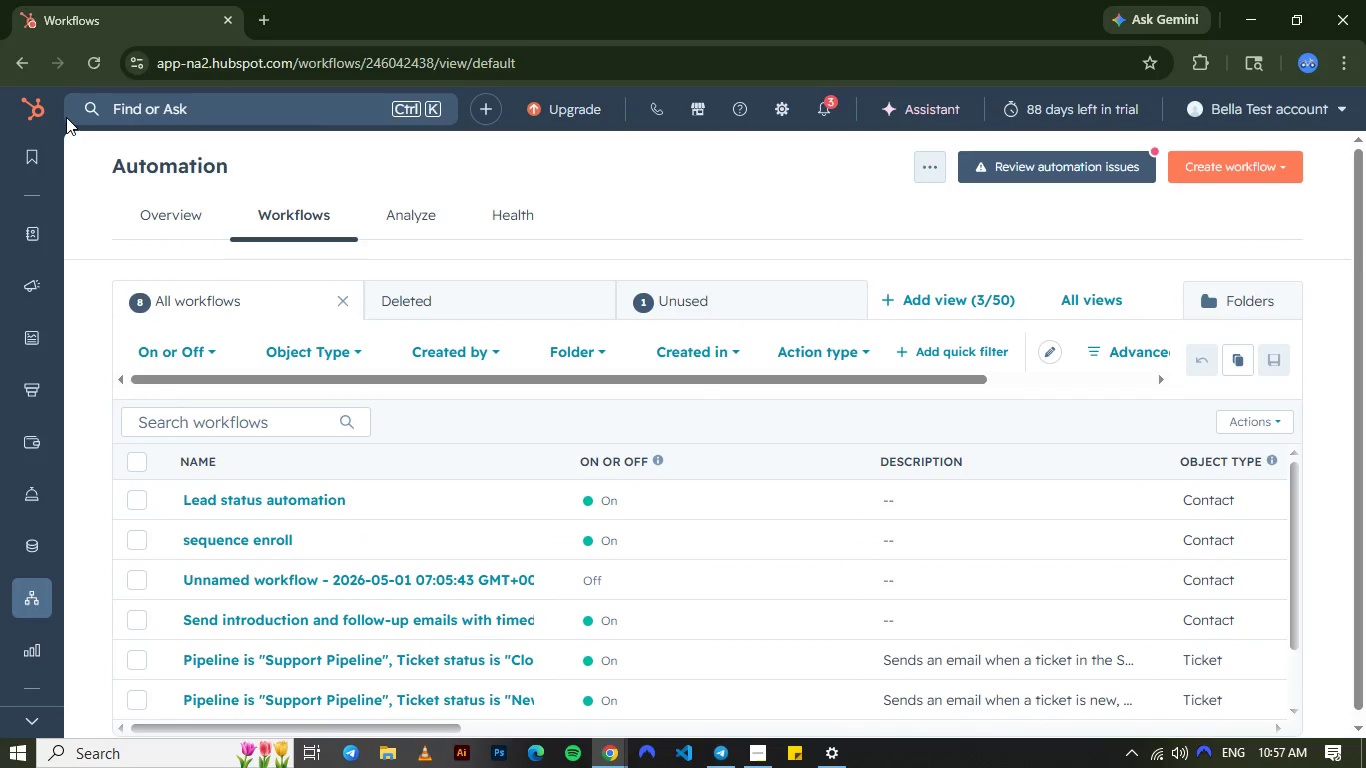 
wait(12.0)
 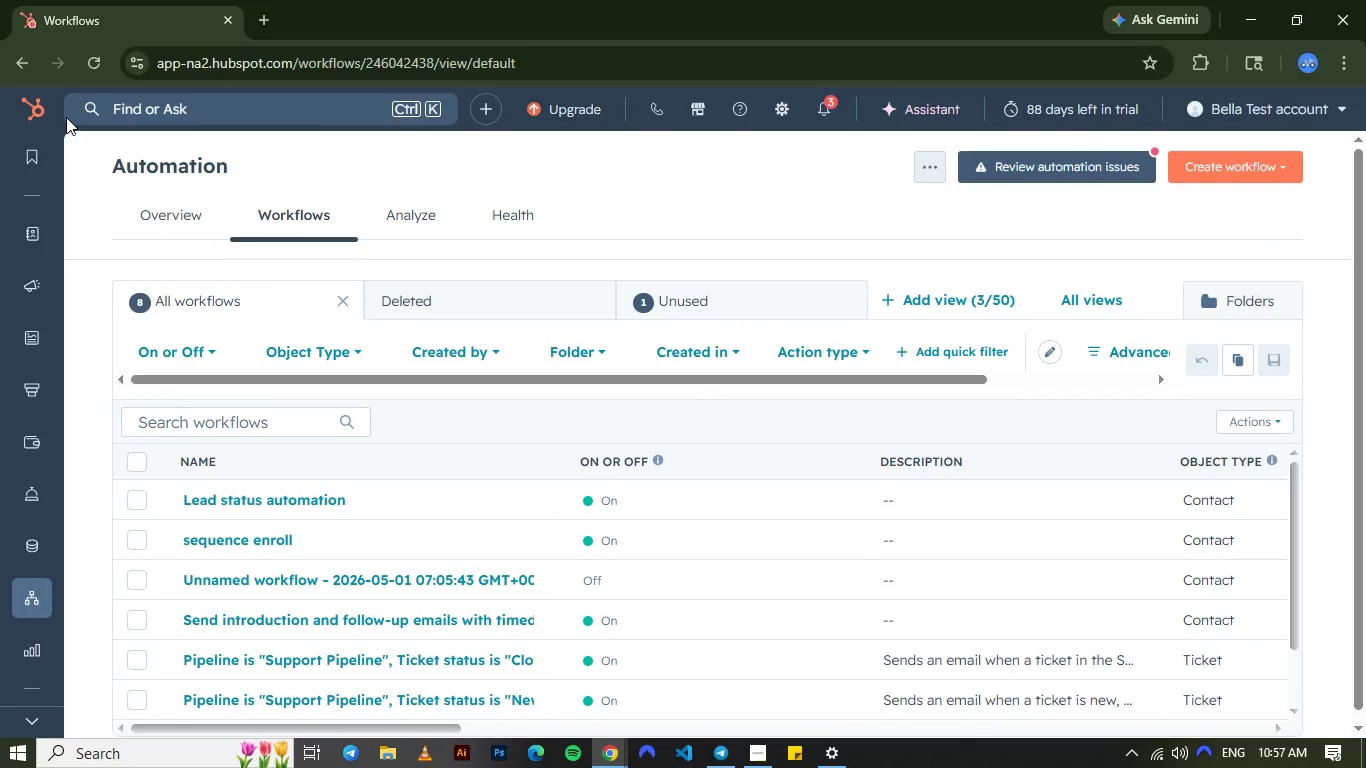 
left_click([657, 198])
 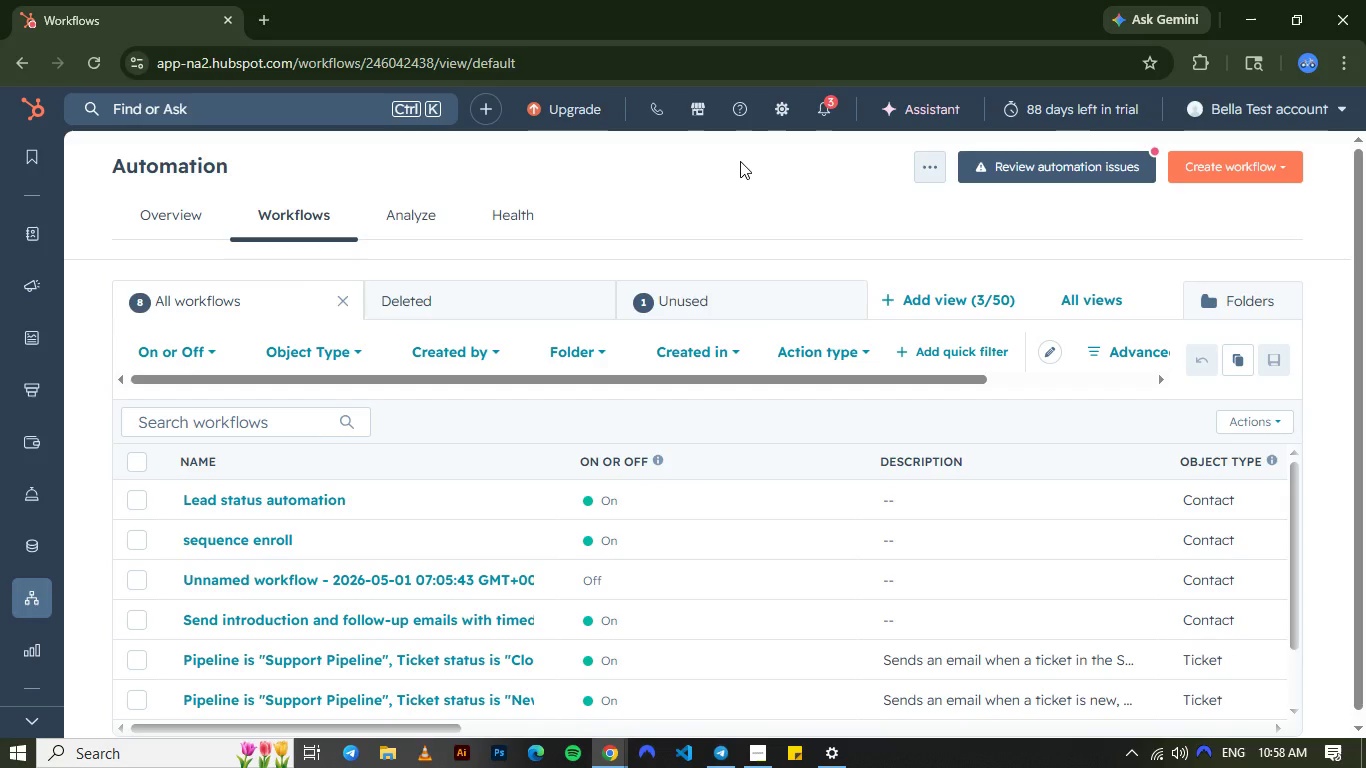 
wait(37.23)
 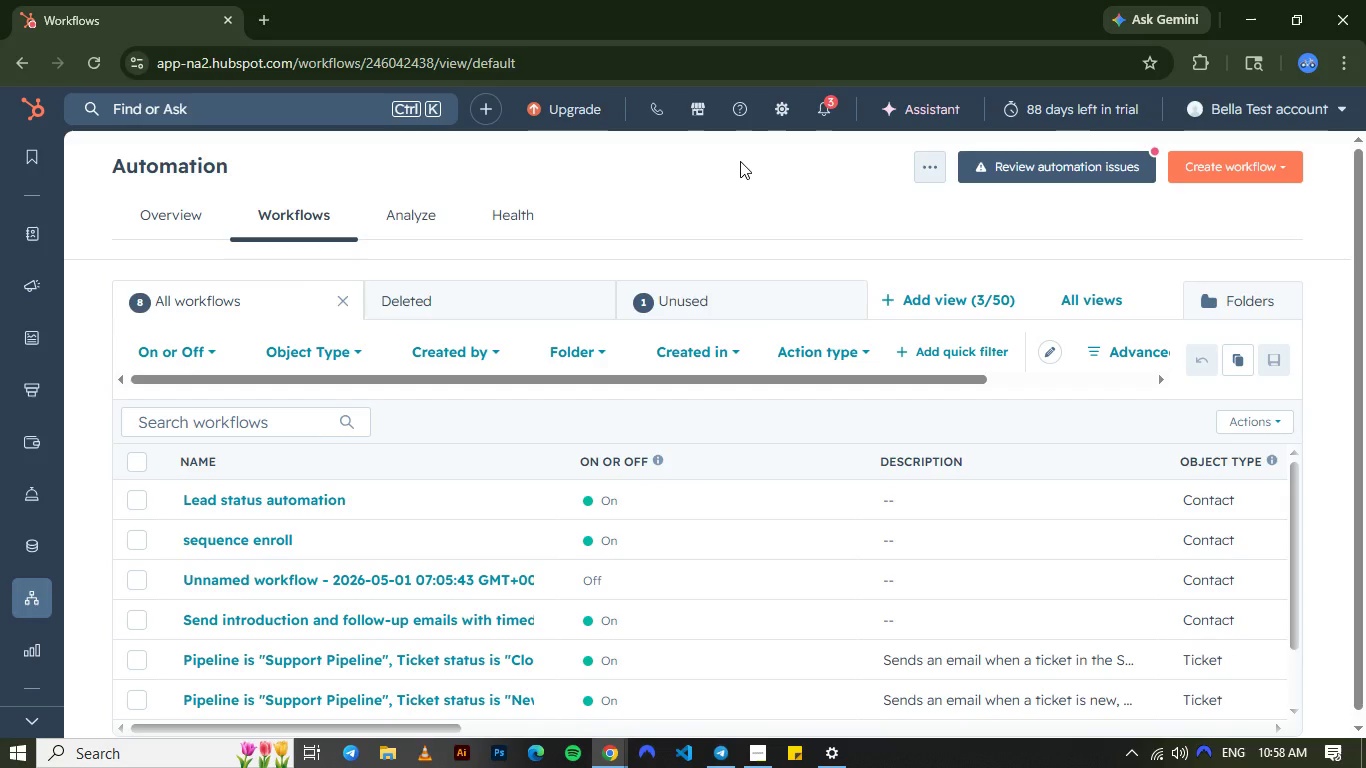 
left_click([137, 597])
 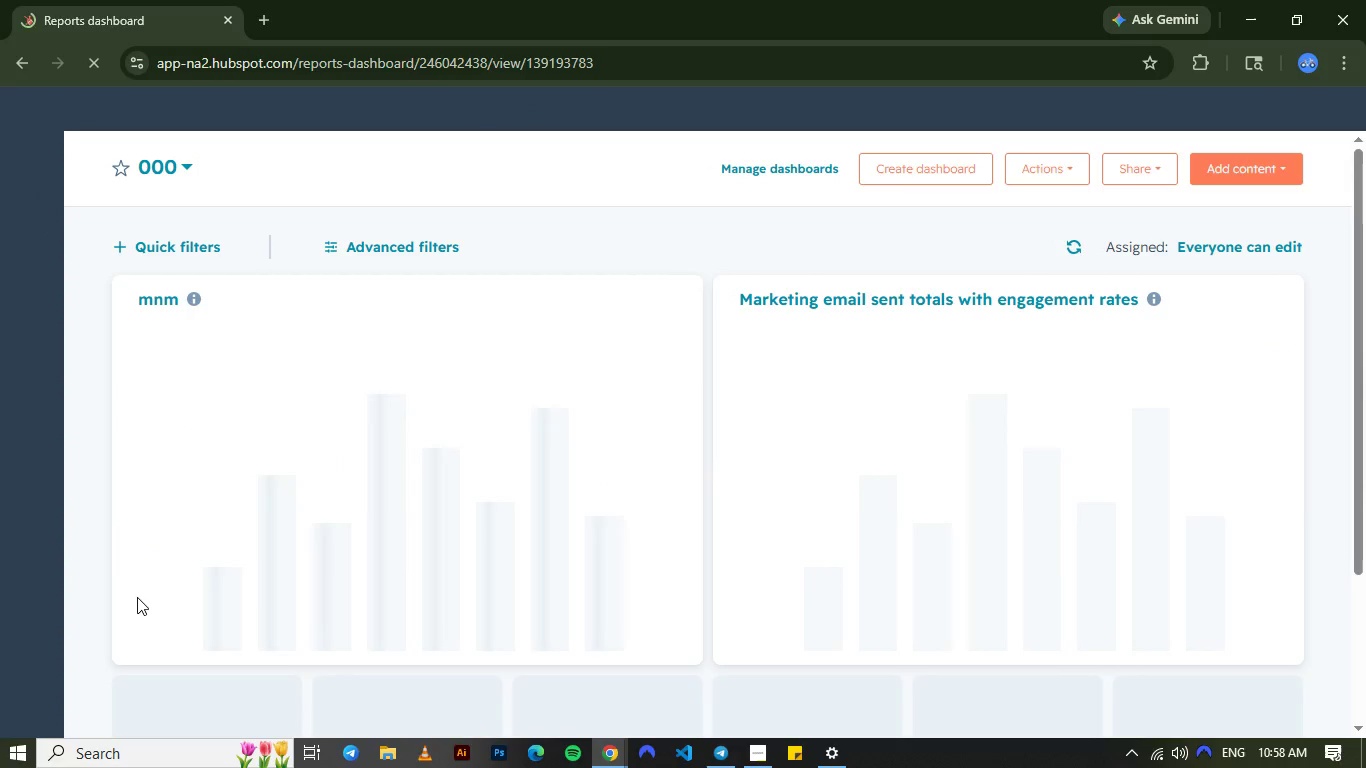 
wait(7.75)
 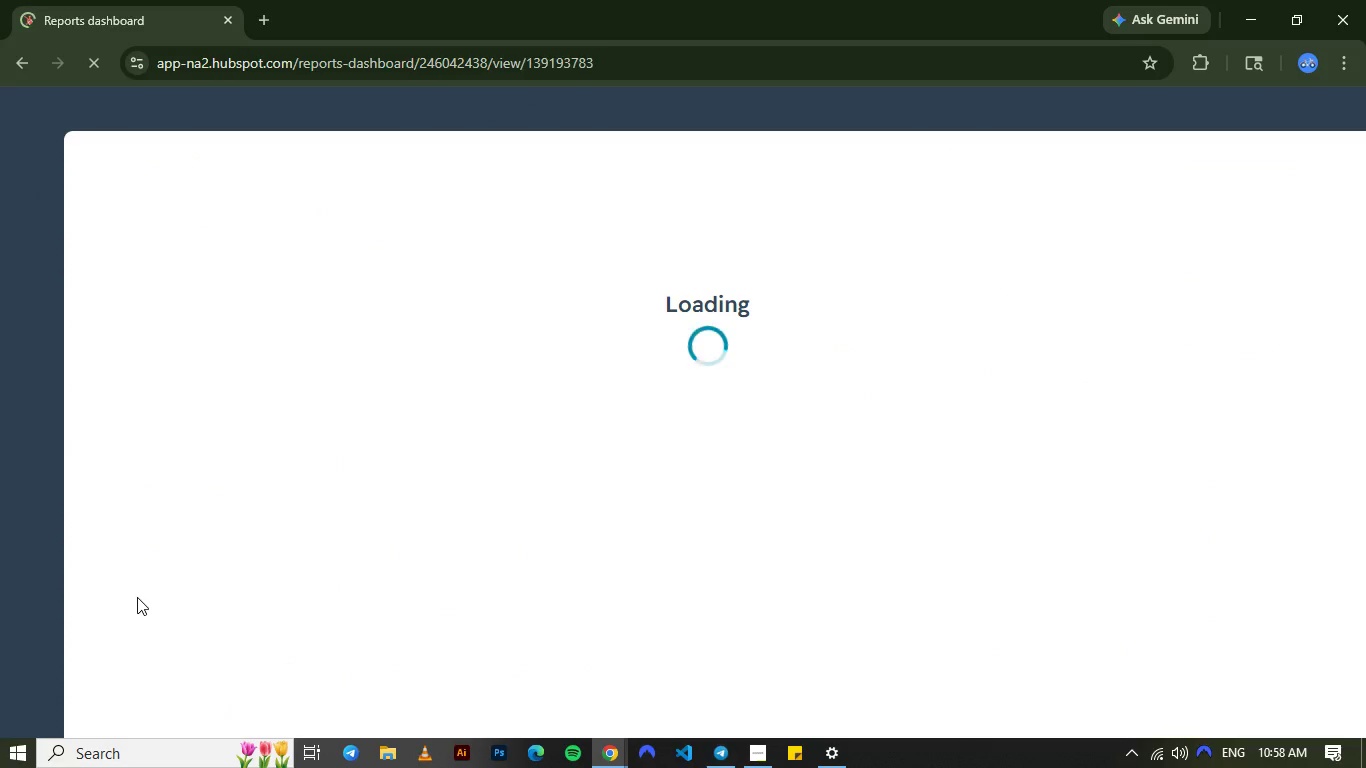 
left_click([931, 178])
 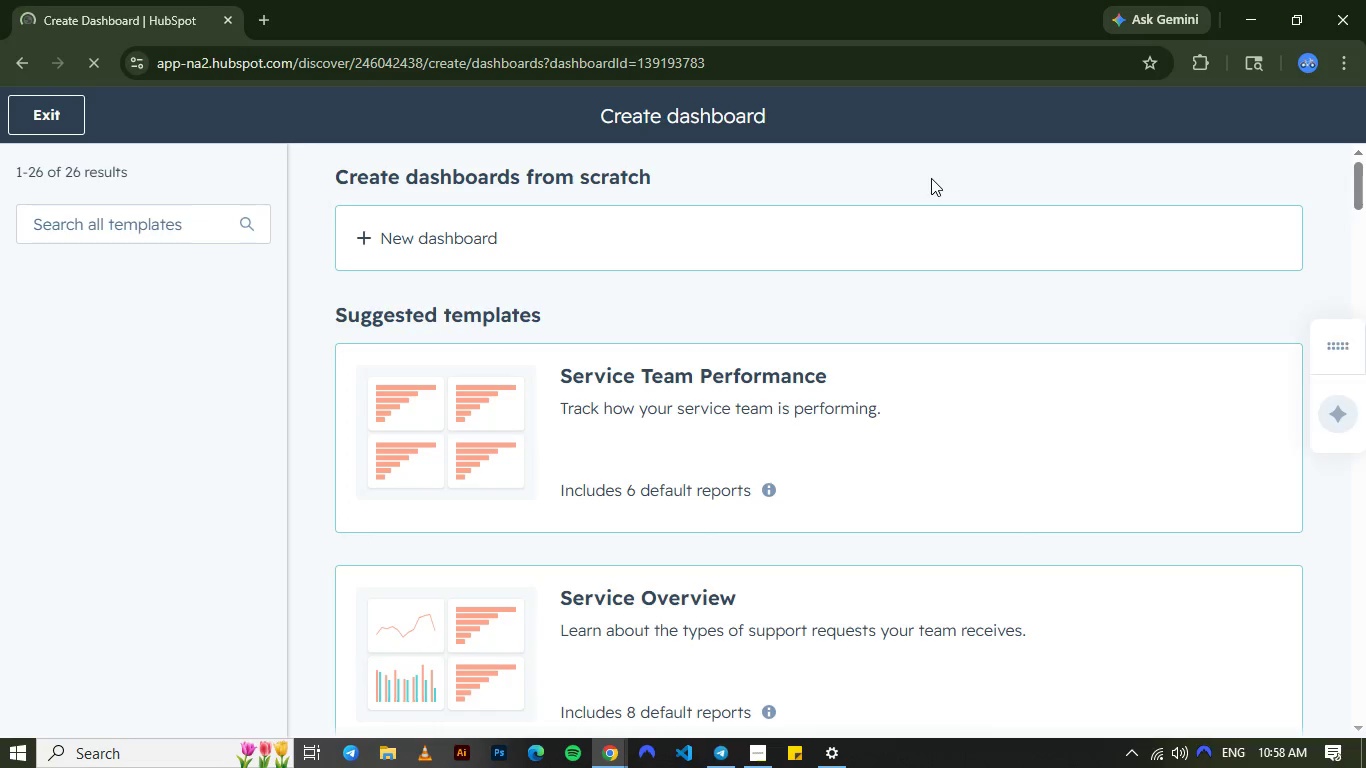 
wait(9.19)
 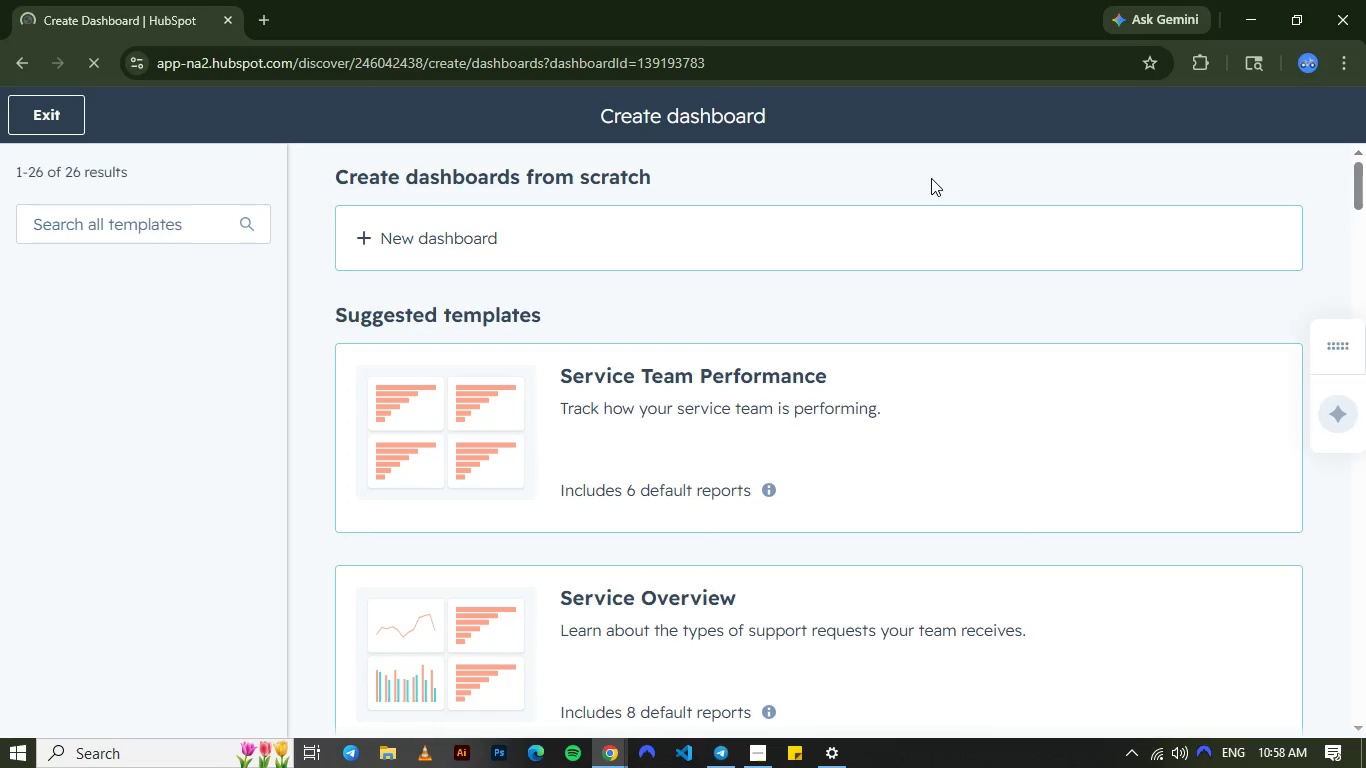 
left_click([521, 248])
 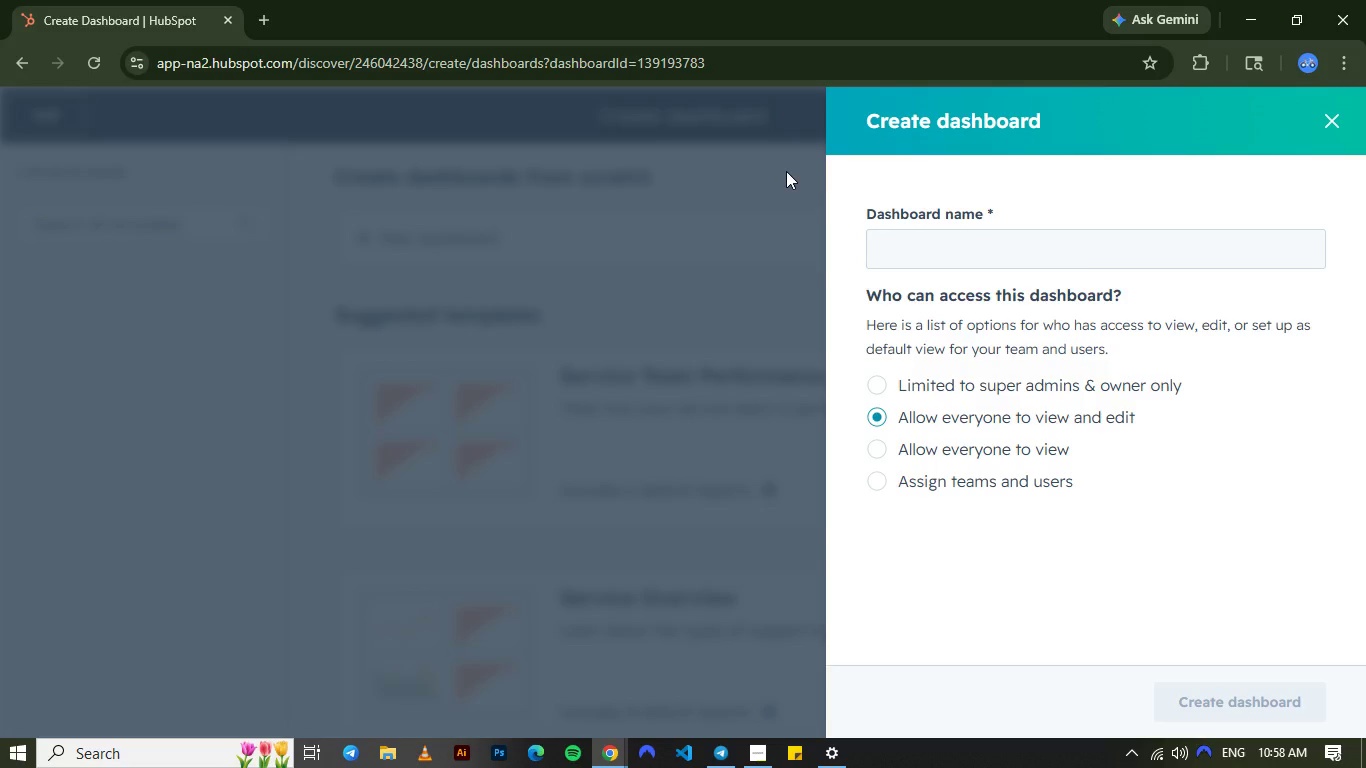 
wait(12.78)
 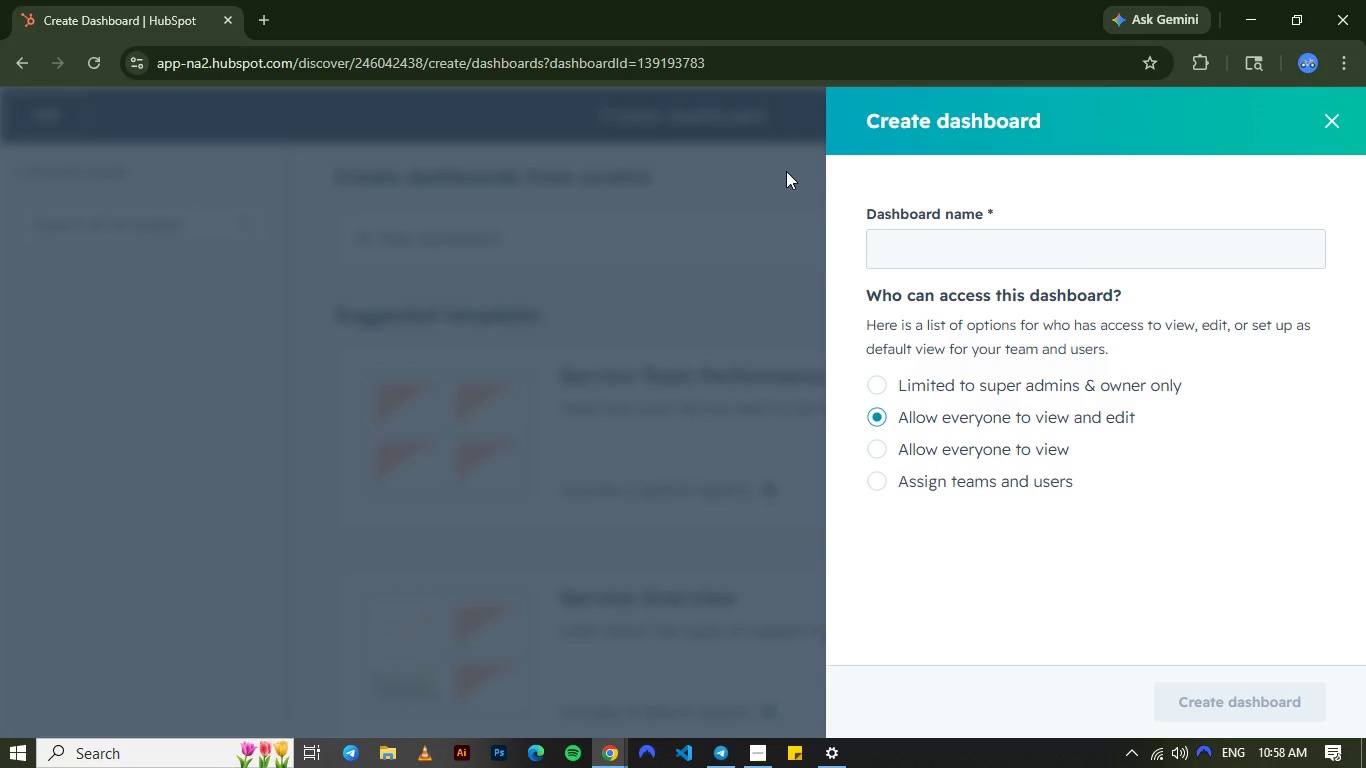 
left_click([924, 246])
 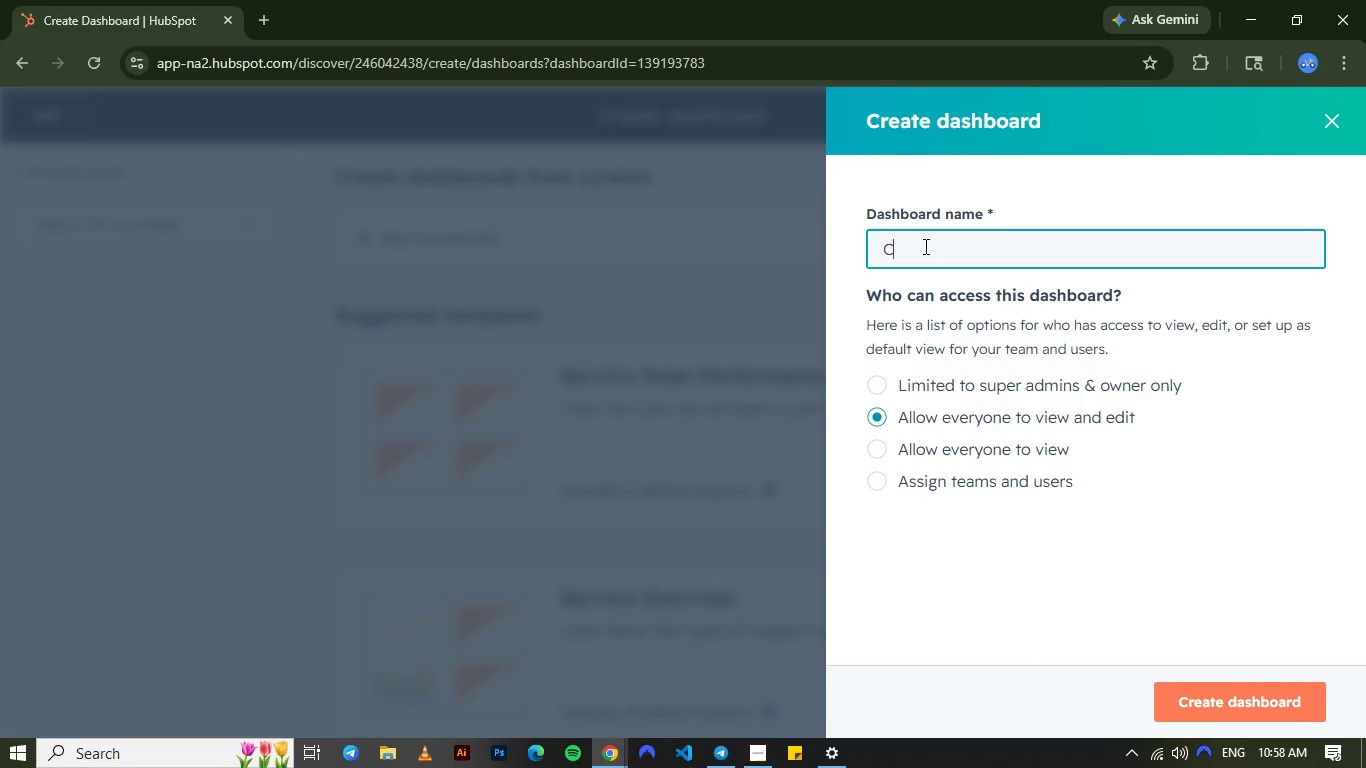 
type(Campao)
key(Backspace)
type(ign )
 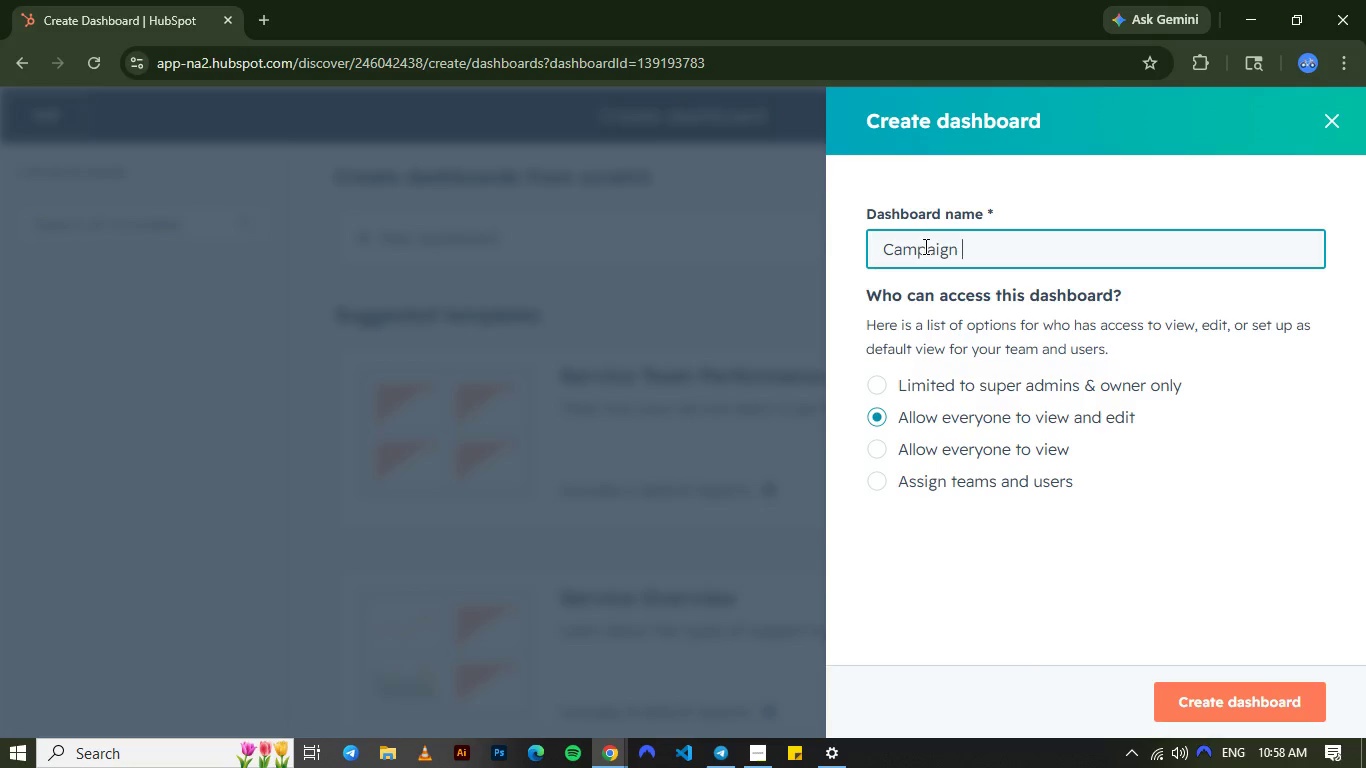 
type( Overview)
 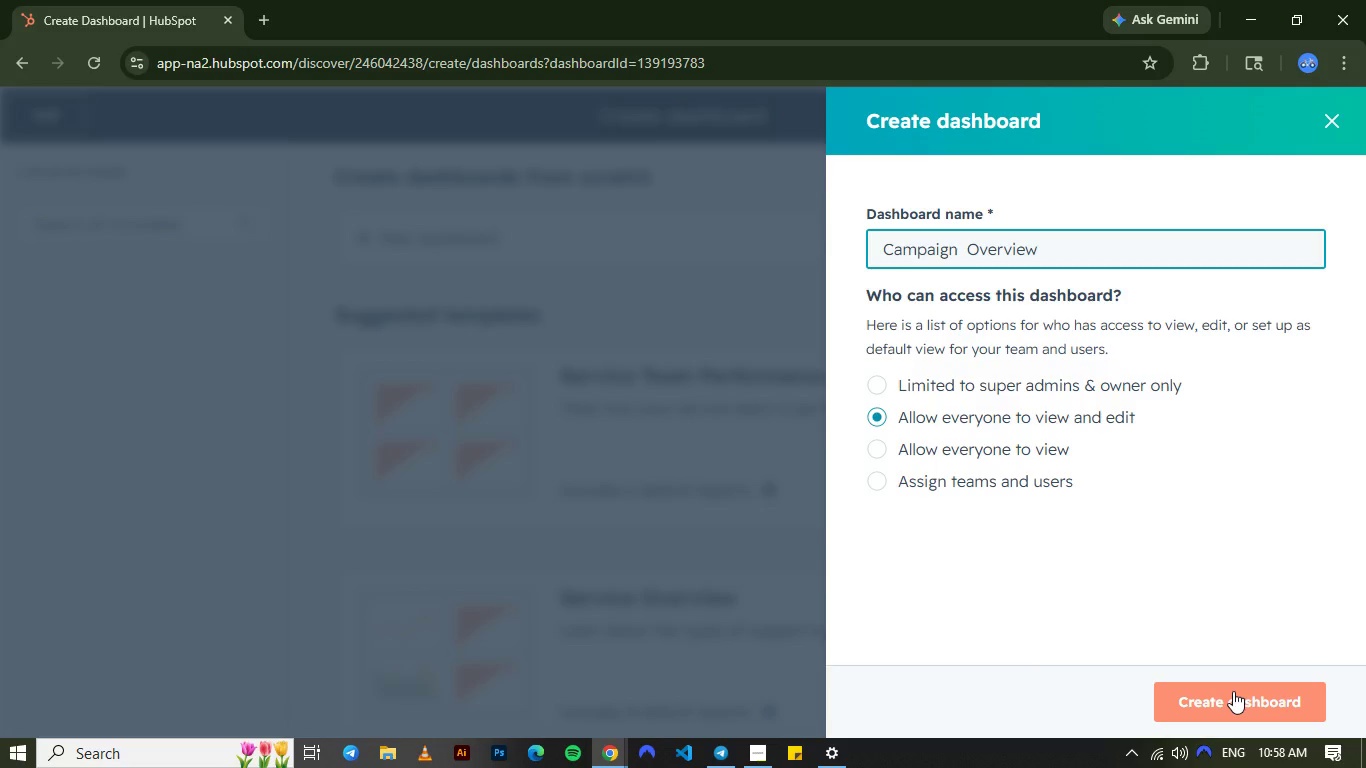 
left_click([1233, 691])
 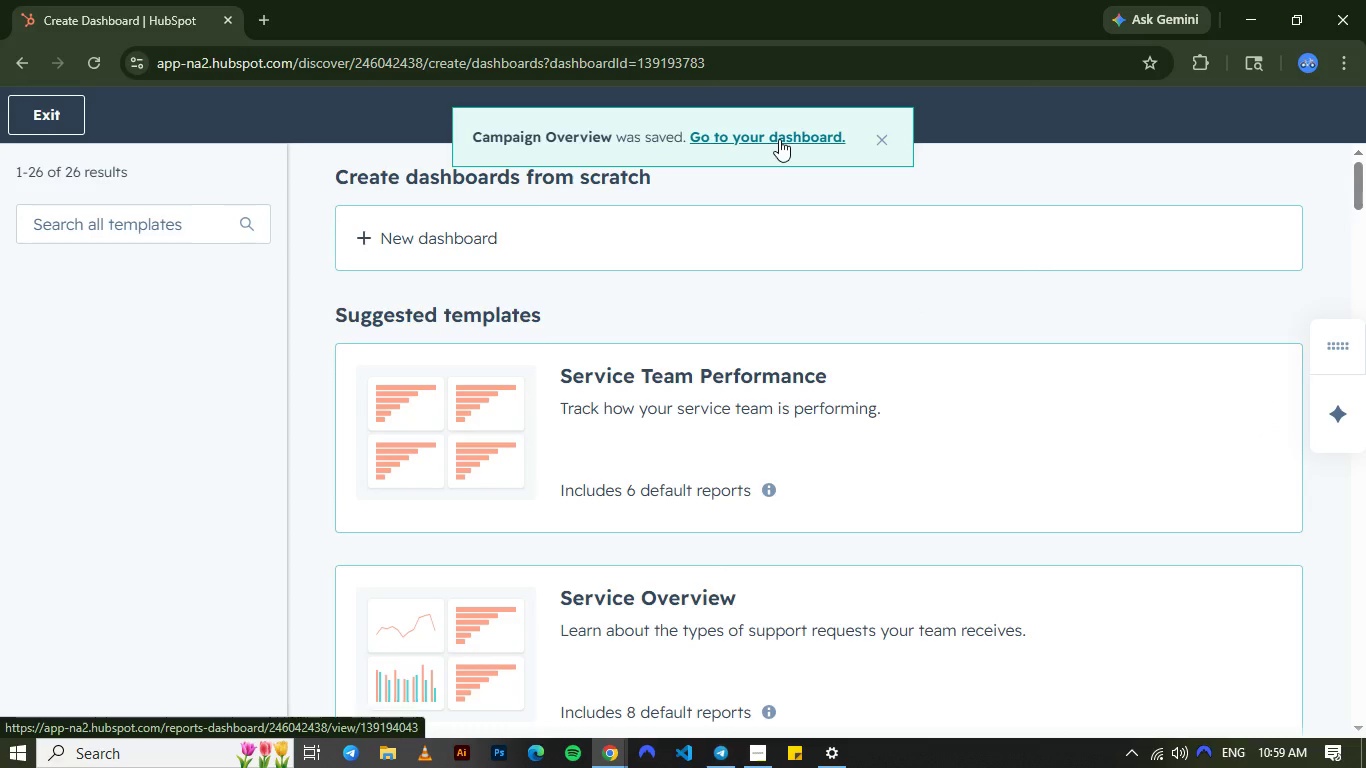 
left_click([779, 139])
 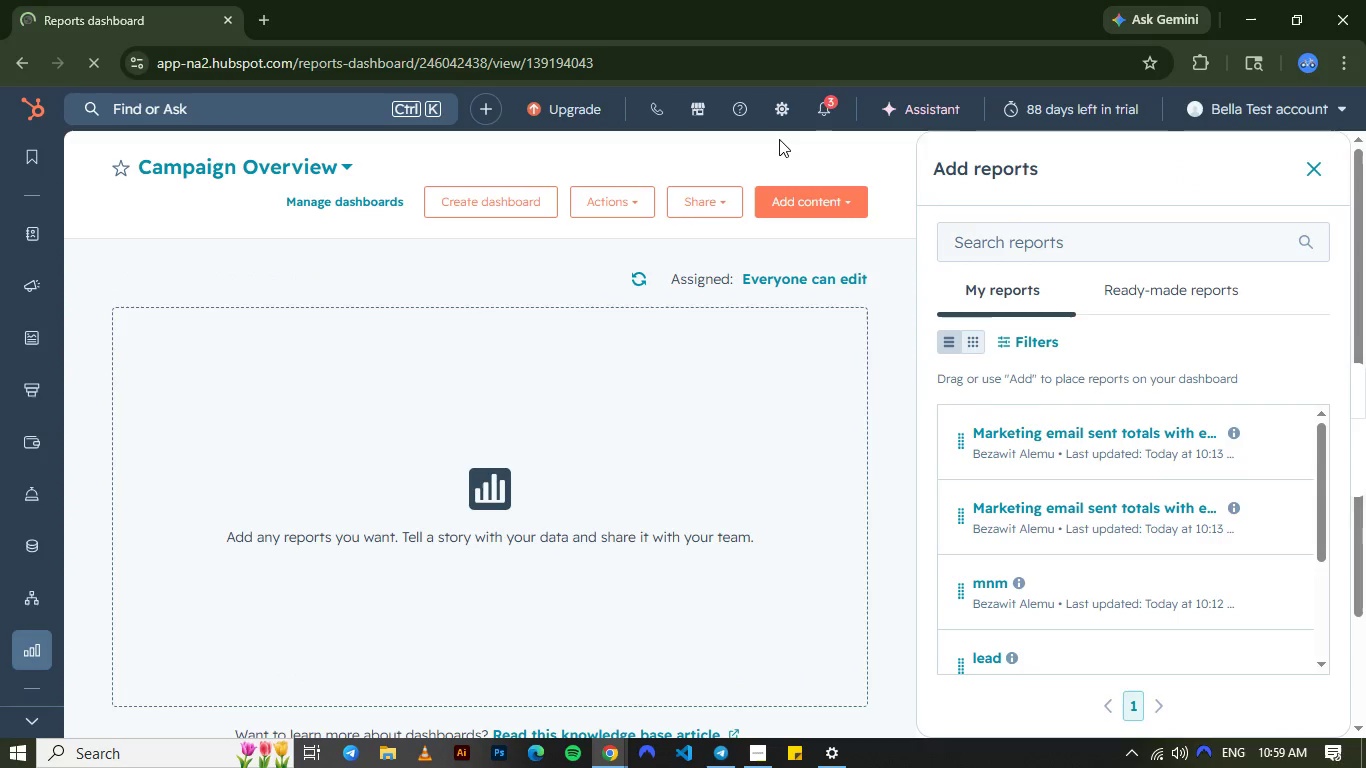 
wait(12.24)
 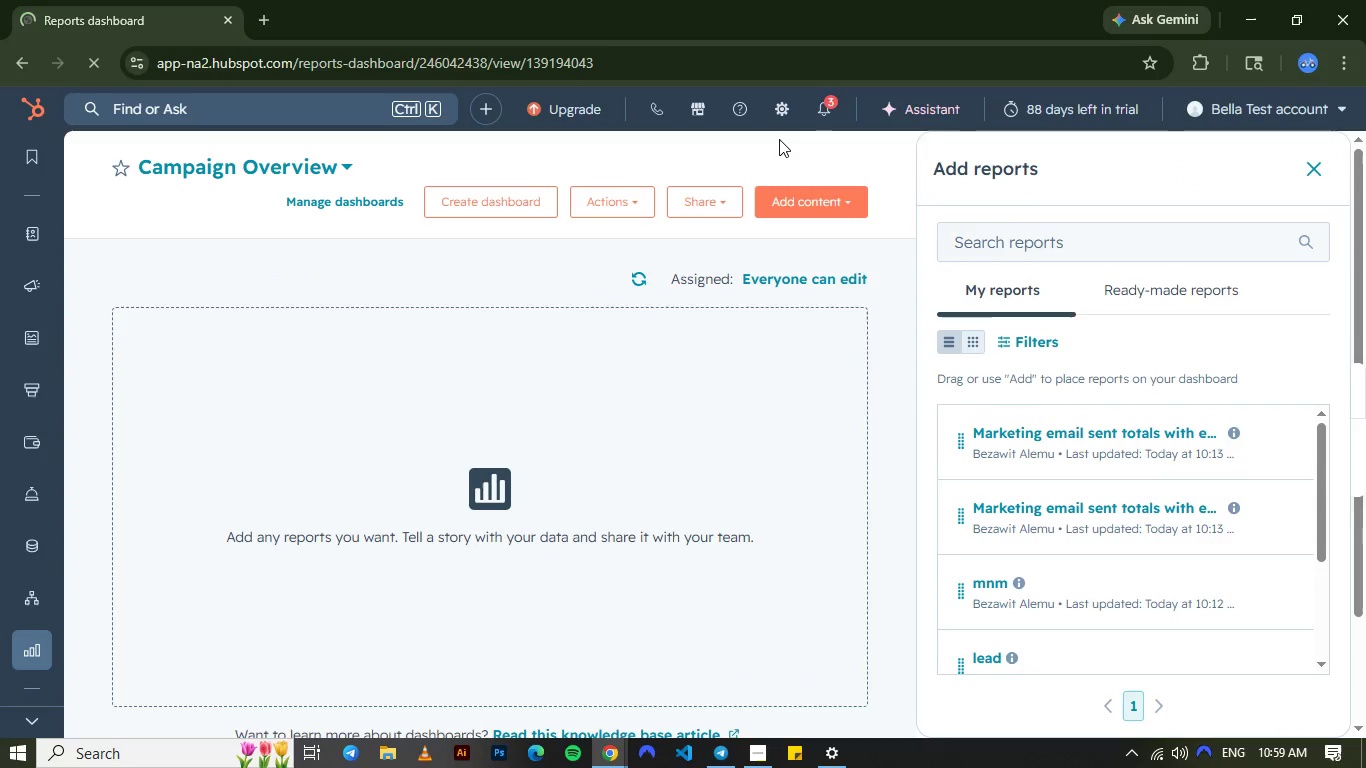 
left_click([1135, 303])
 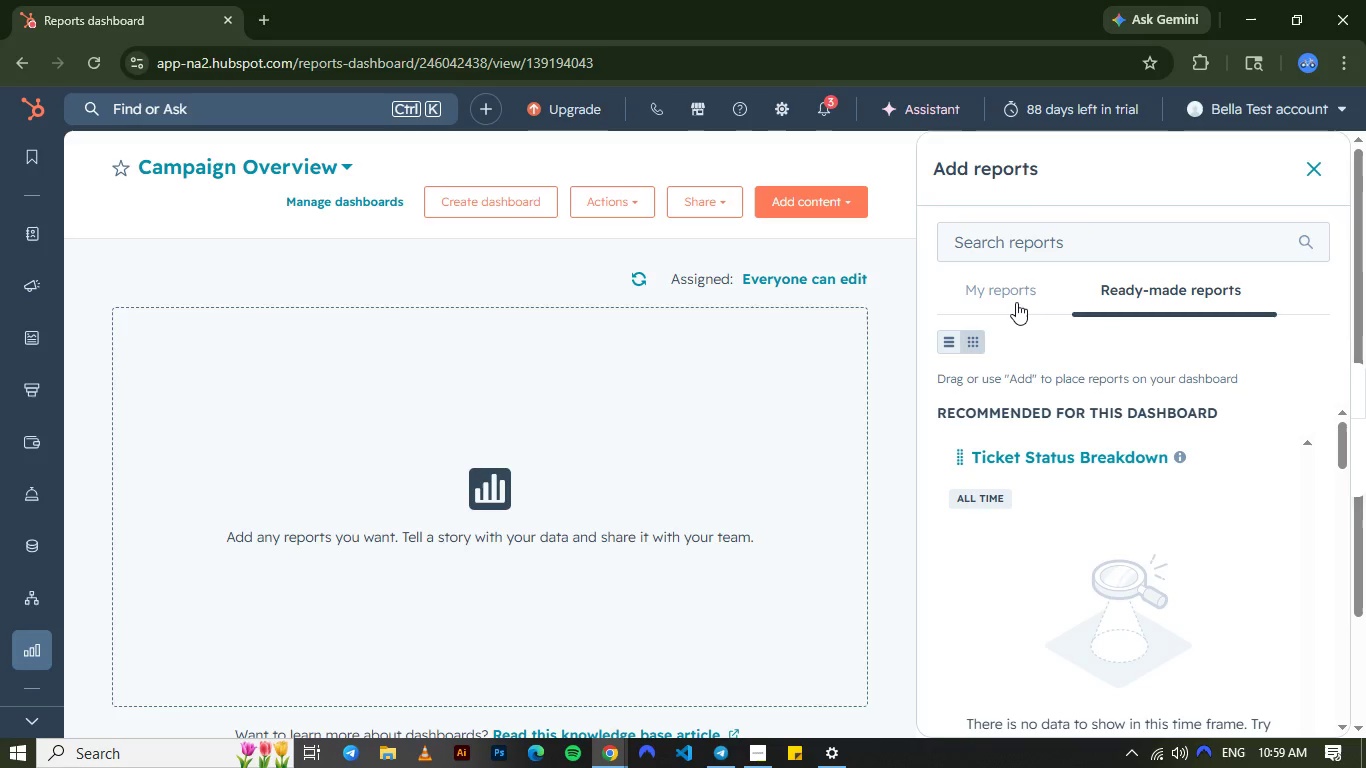 
left_click([1016, 302])
 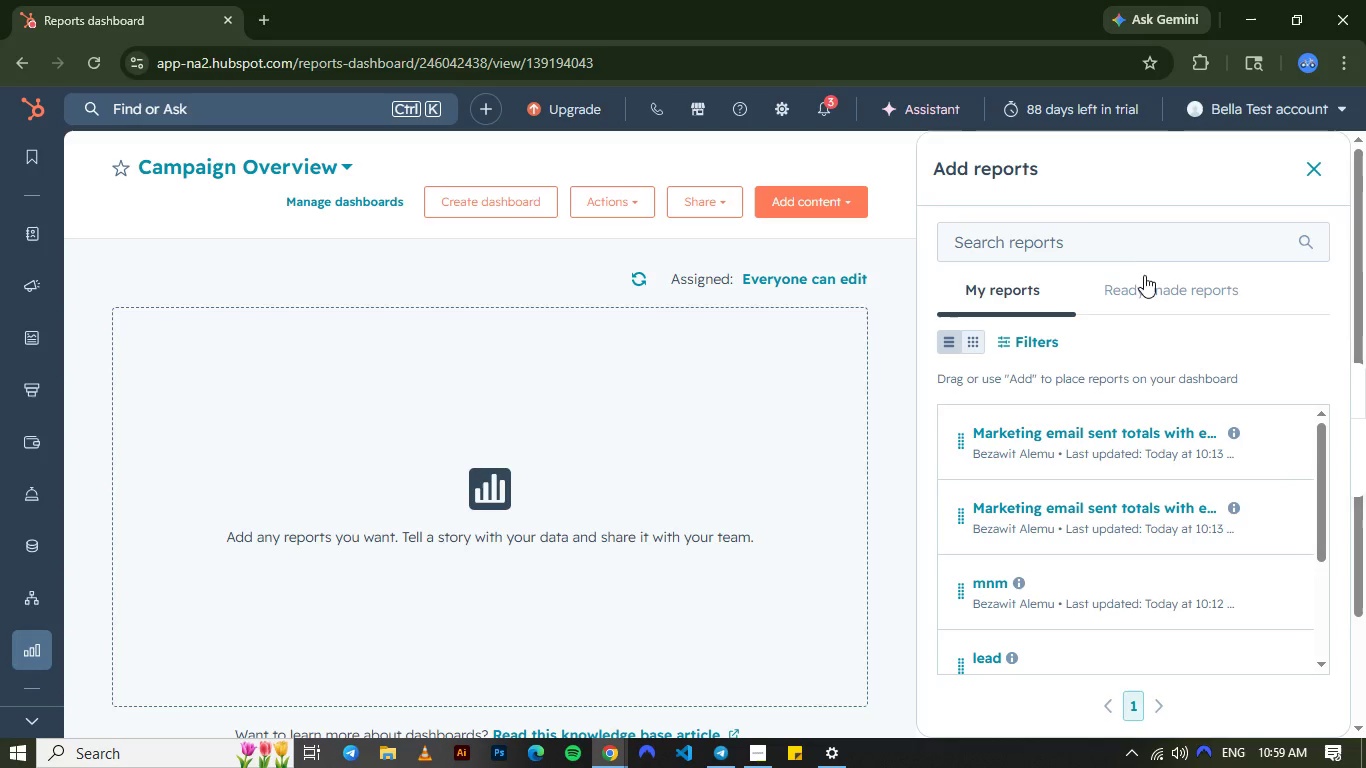 
left_click([1144, 287])
 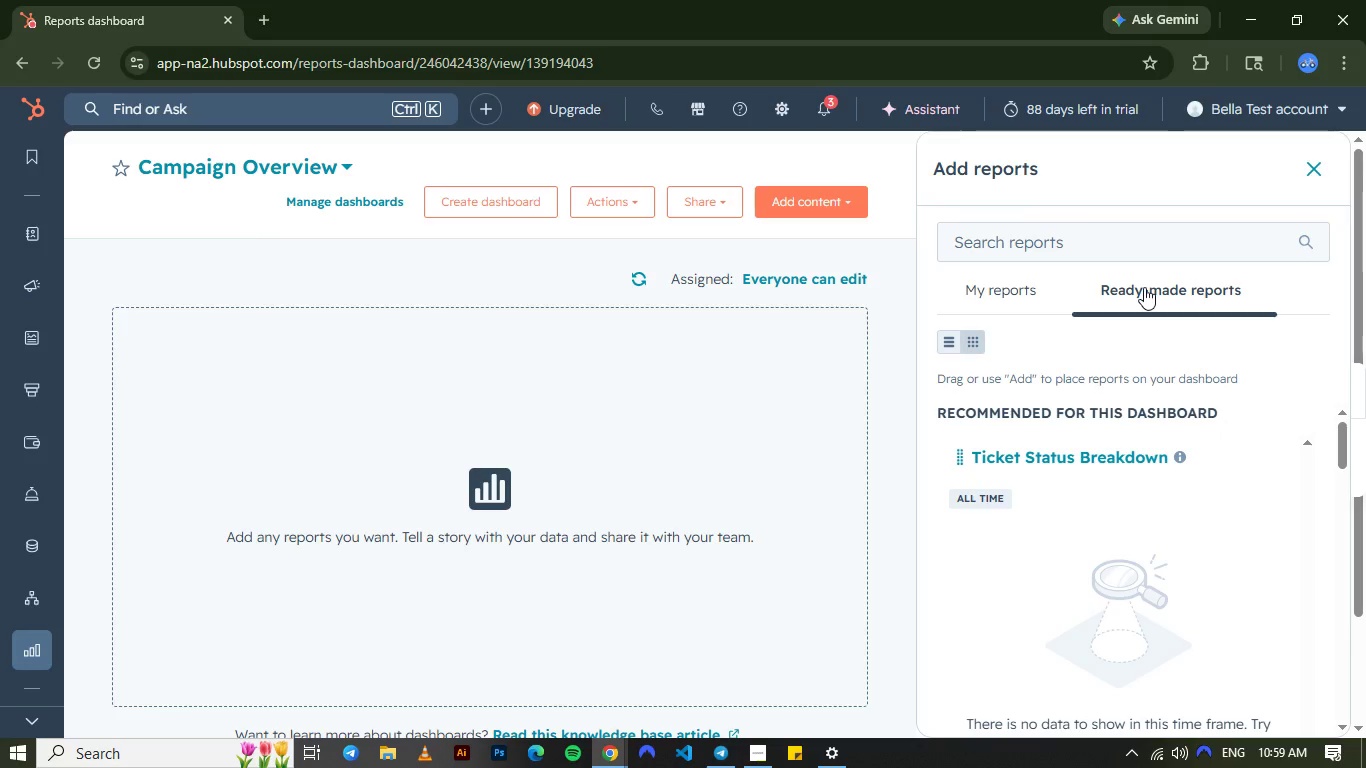 
wait(7.25)
 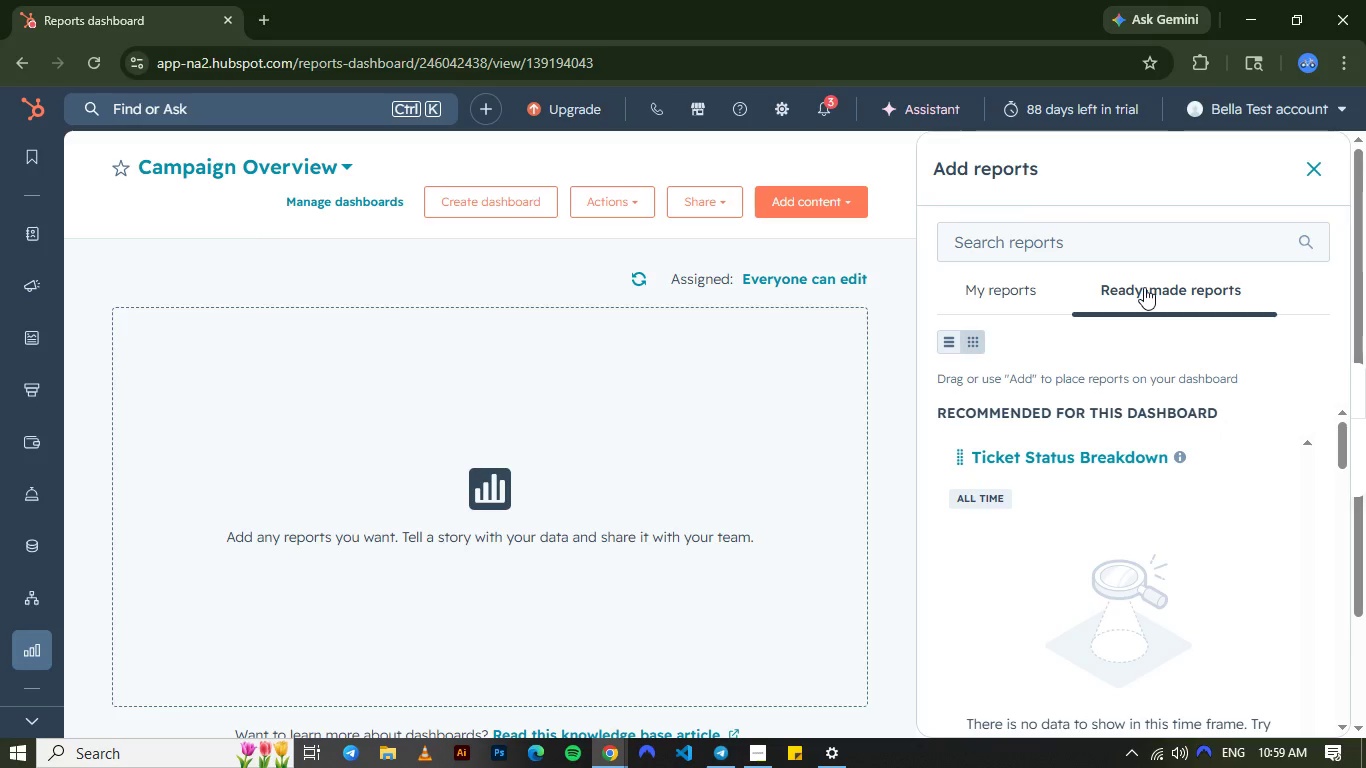 
left_click([1097, 256])
 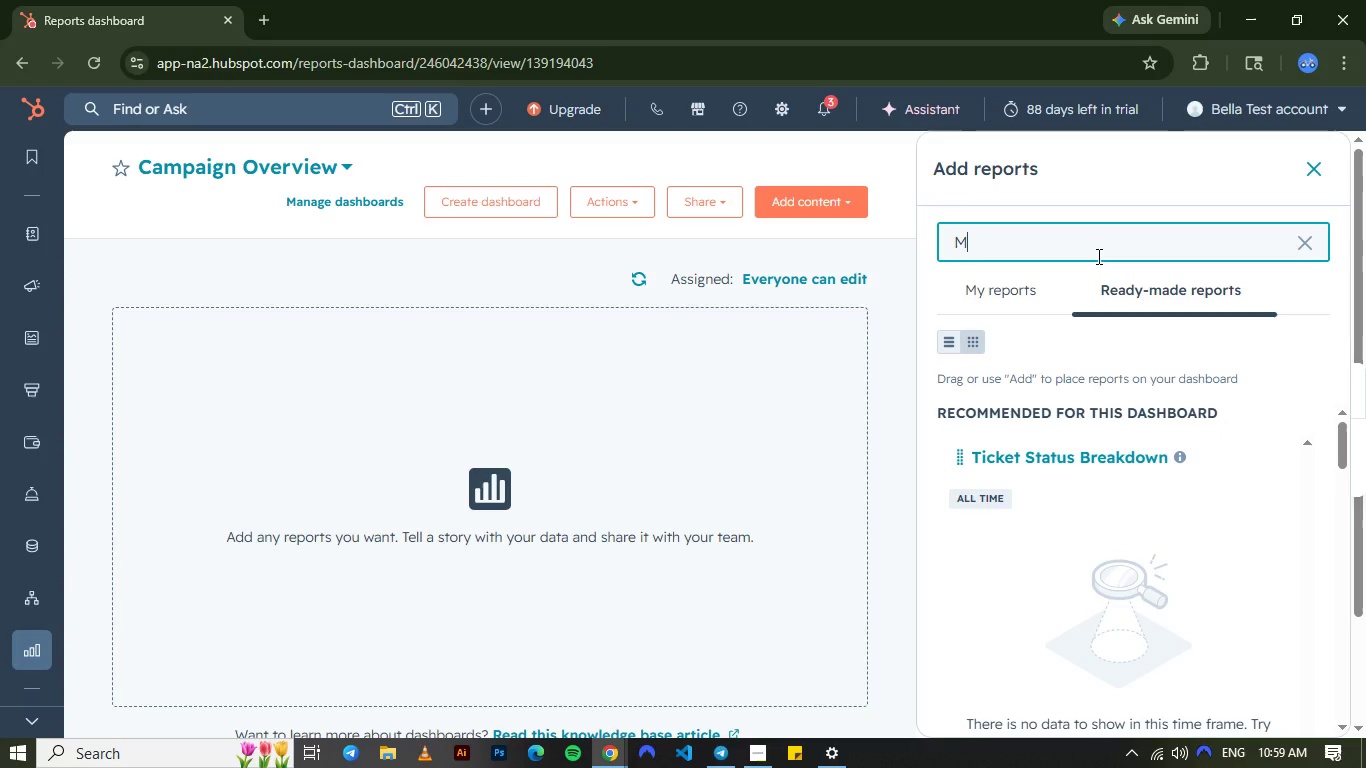 
type(Marketing)
 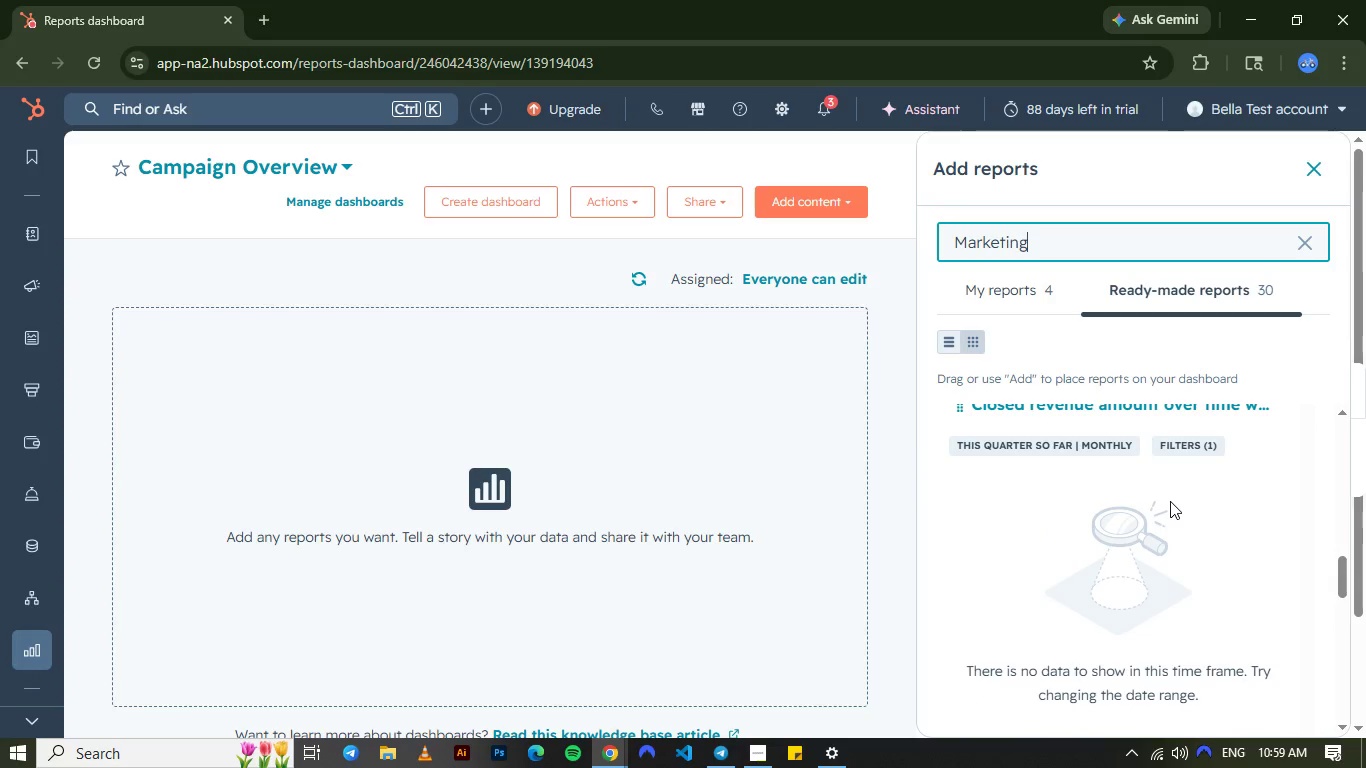 
wait(19.17)
 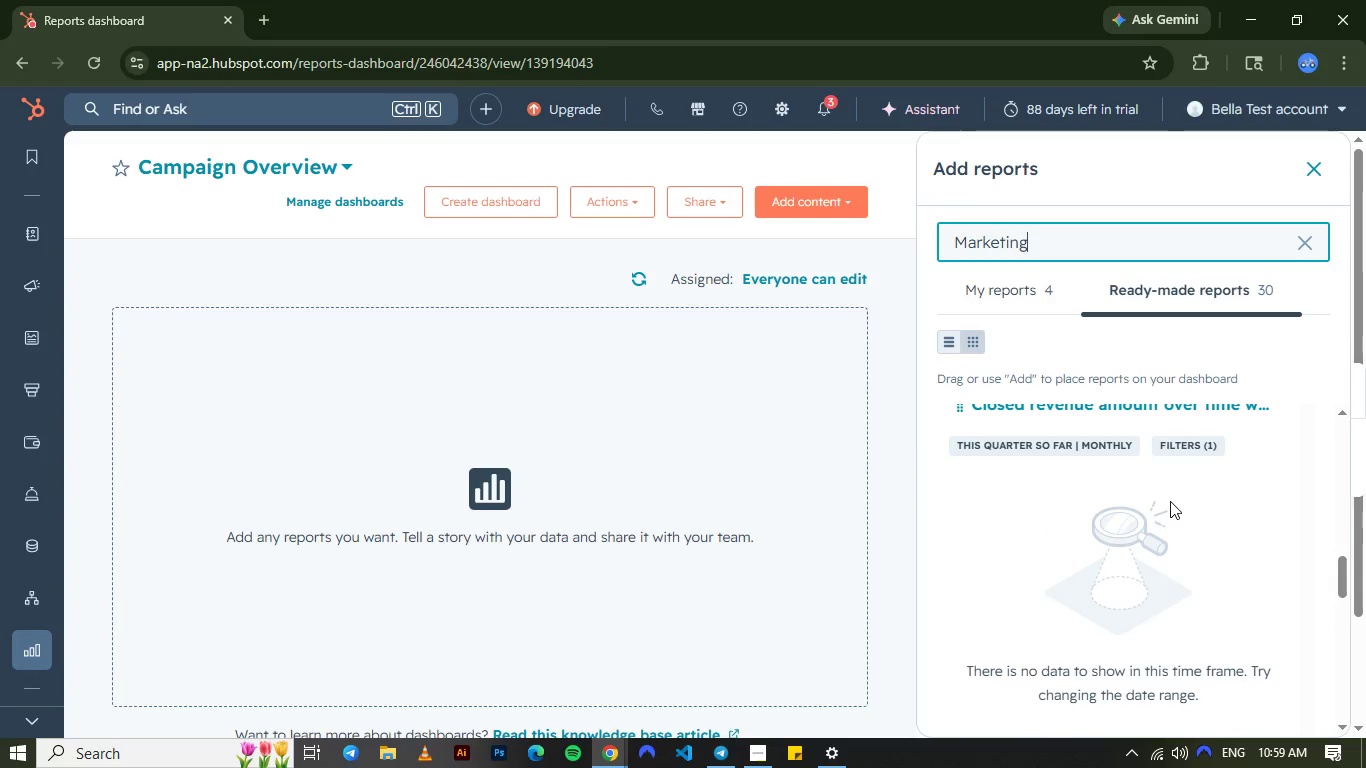 
type( email)
 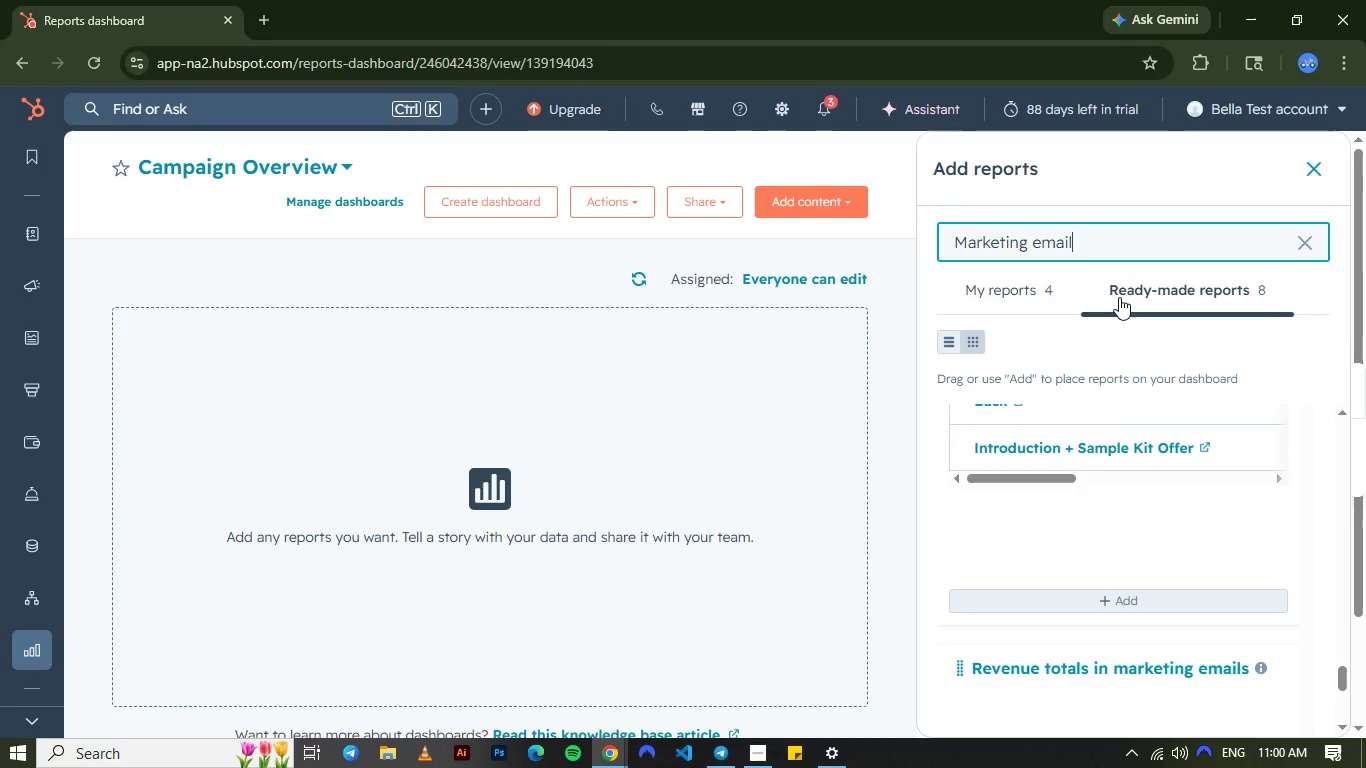 
wait(6.63)
 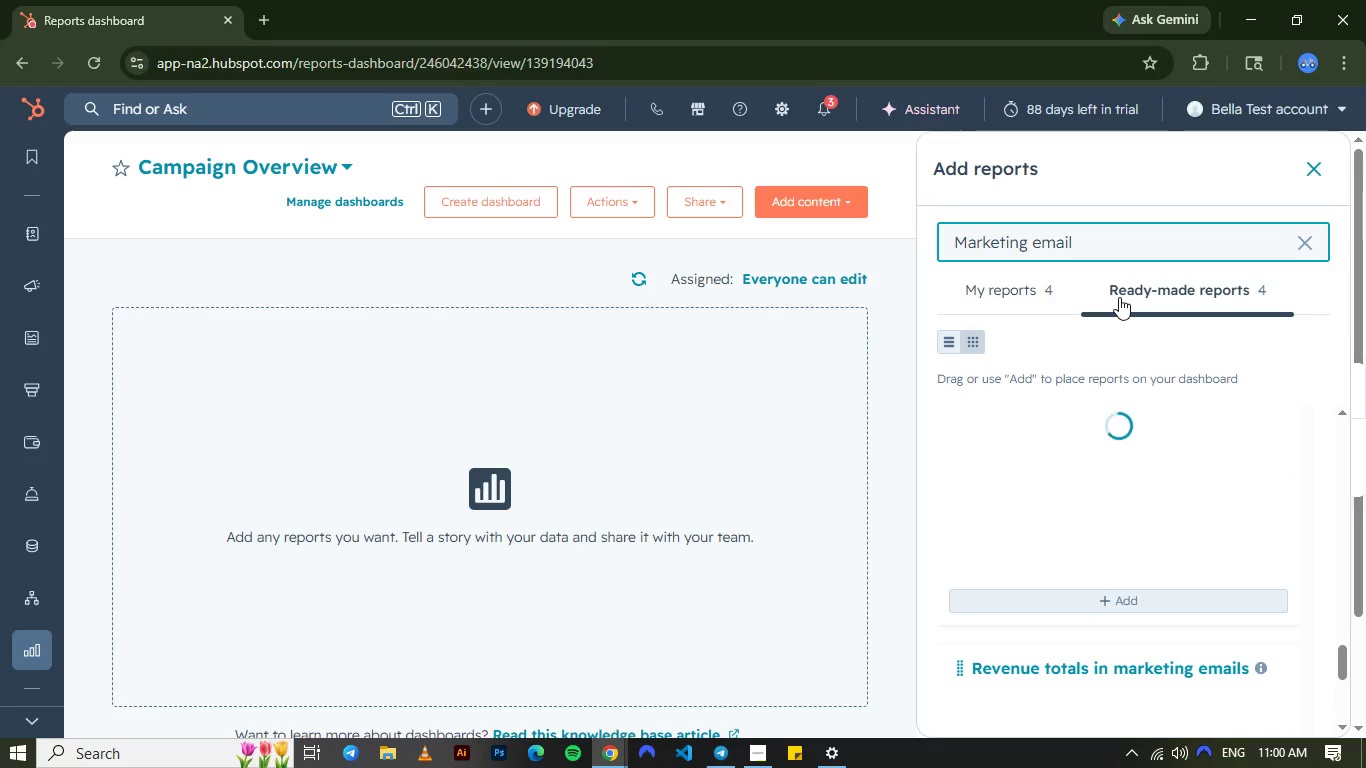 
mouse_move([1129, 479])
 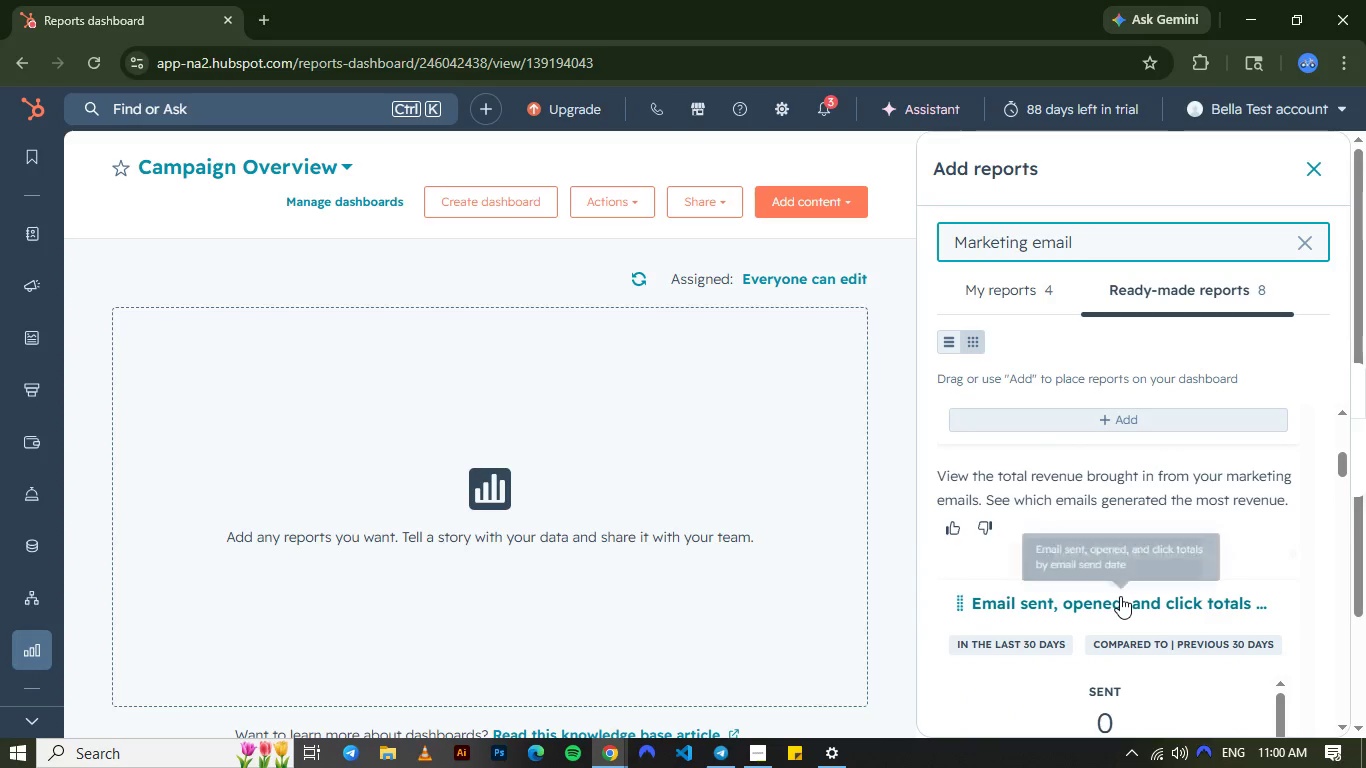 
mouse_move([1131, 571])
 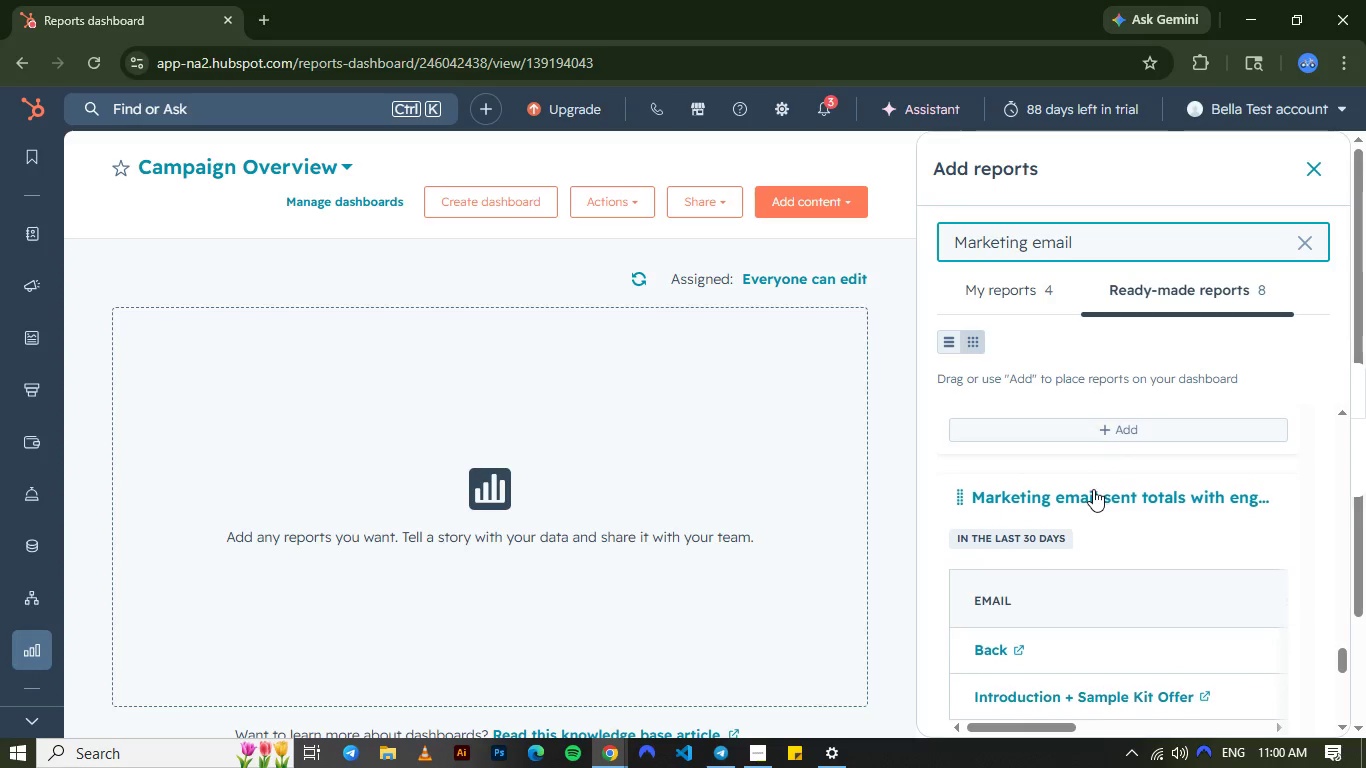 
wait(26.57)
 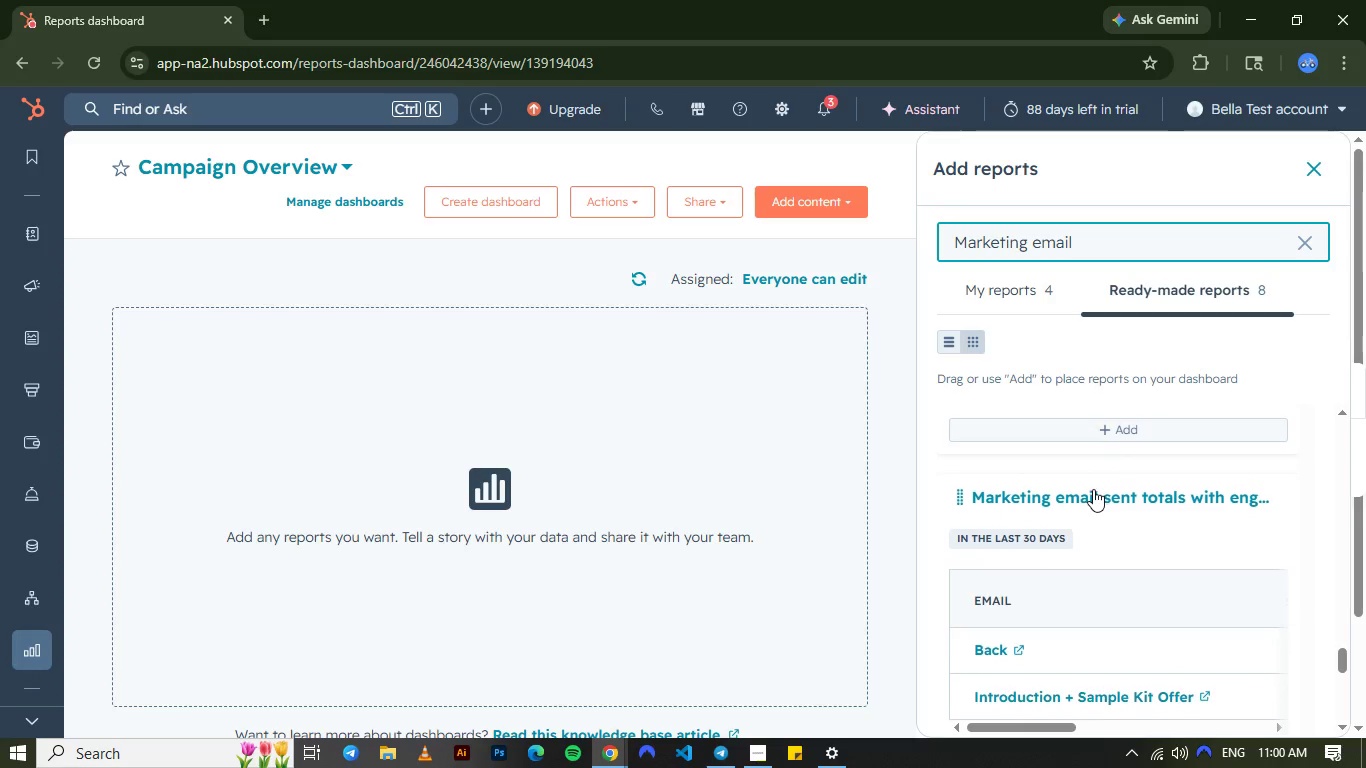 
left_click([1097, 435])
 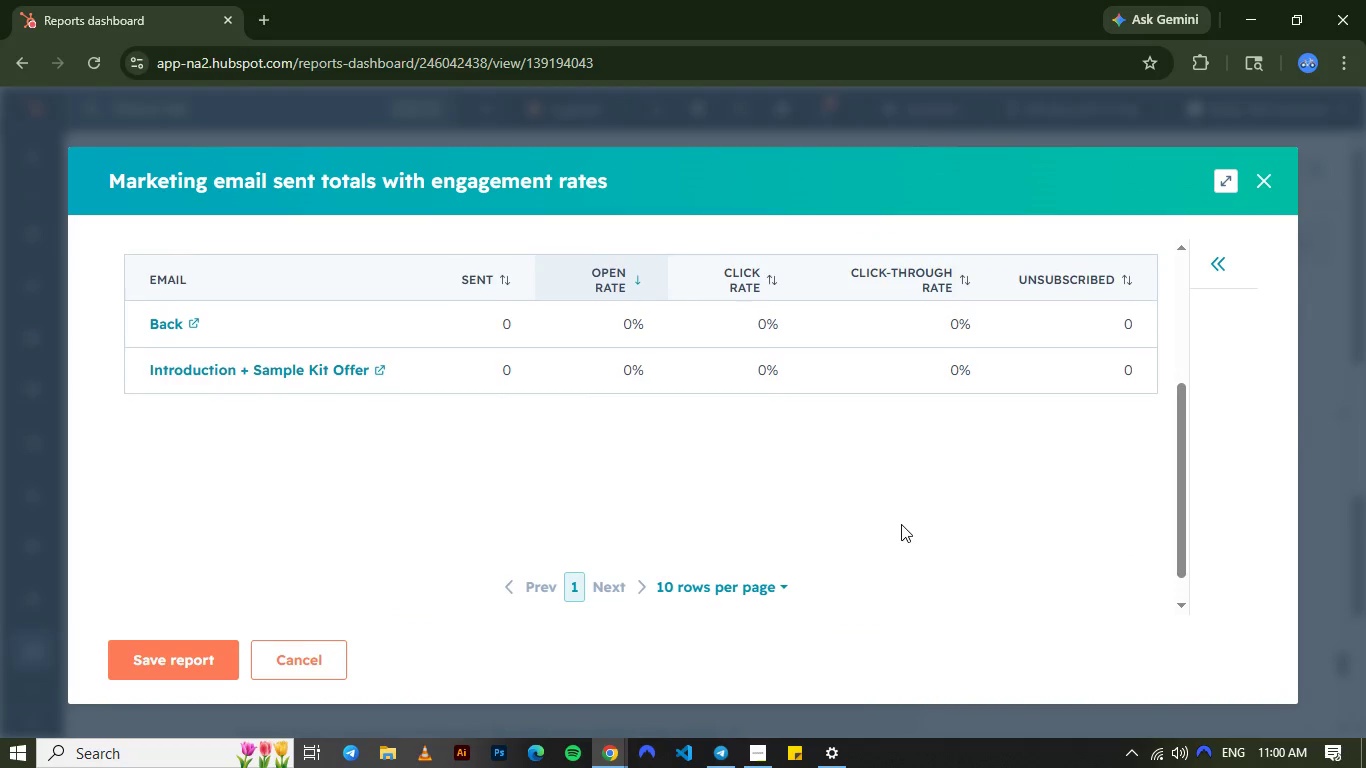 
wait(12.0)
 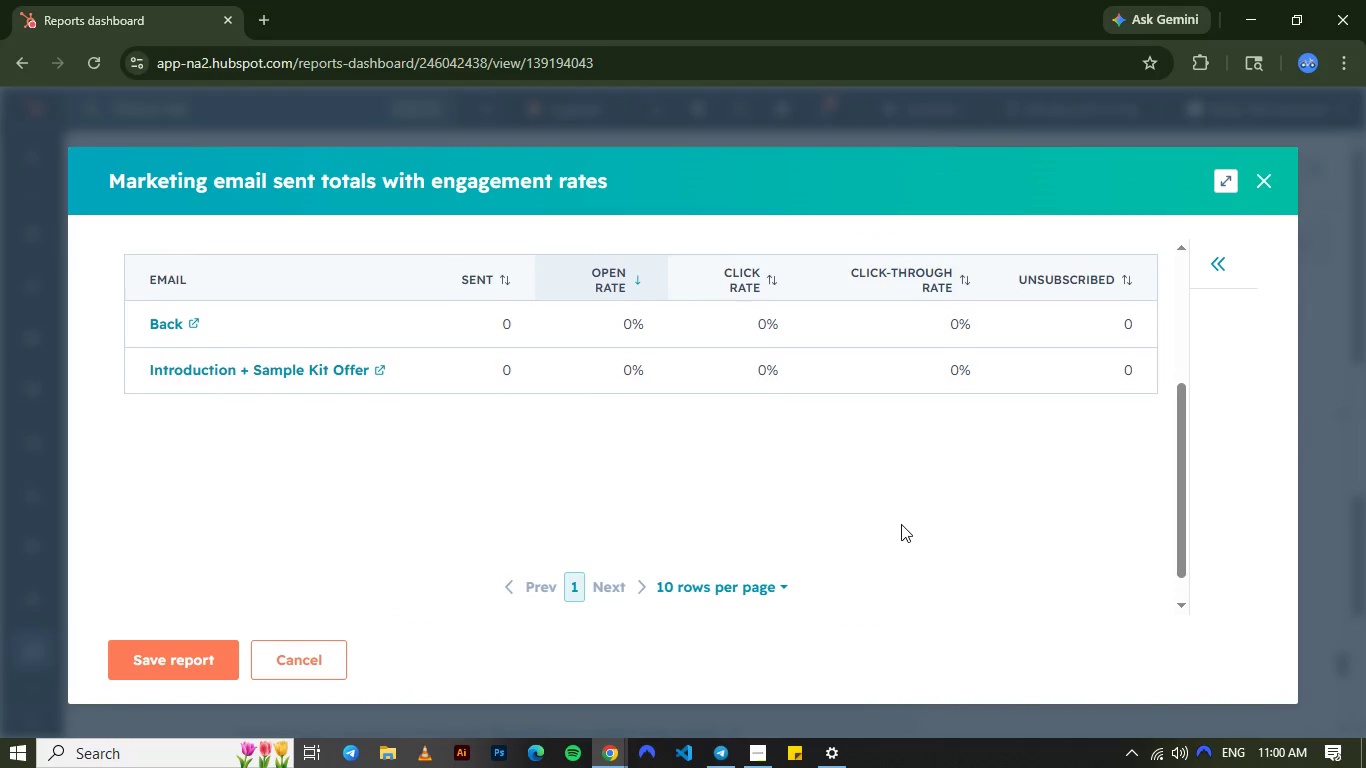 
left_click([1266, 179])
 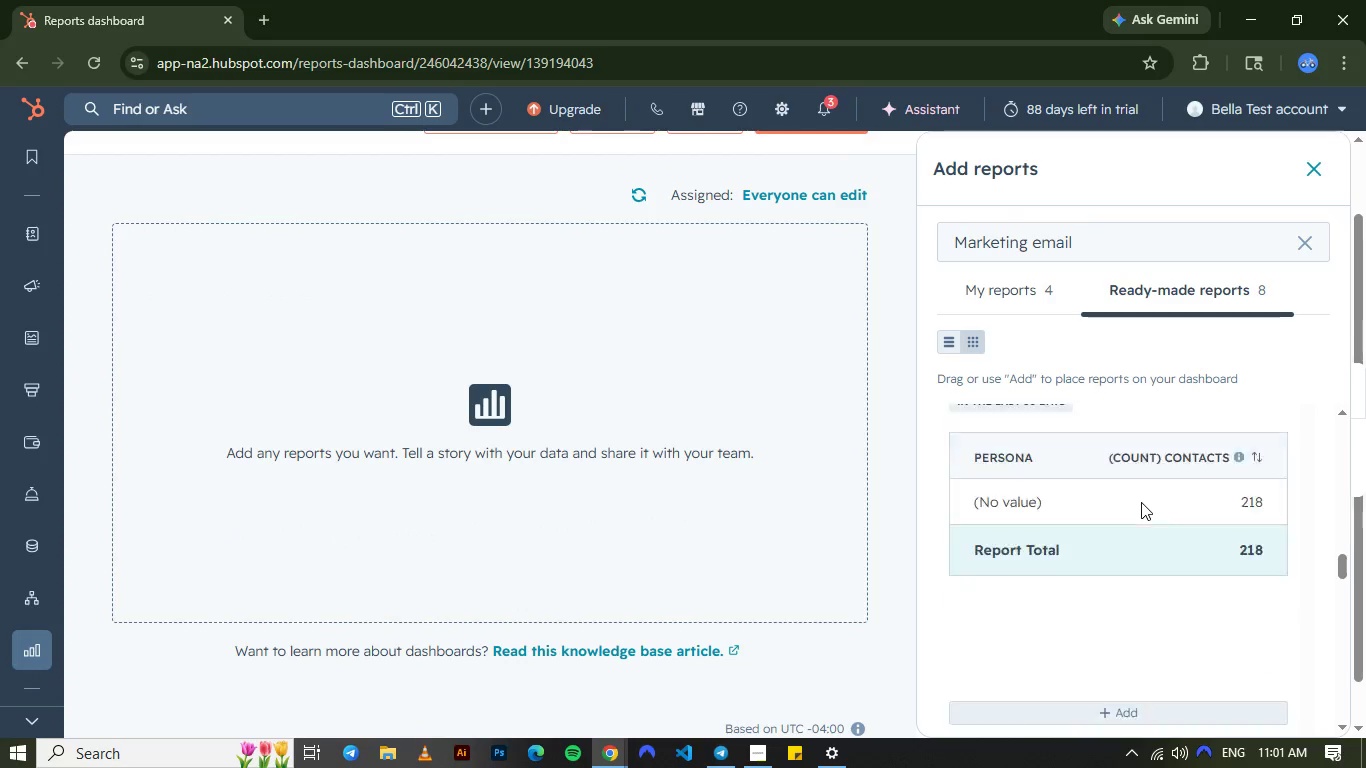 
wait(13.97)
 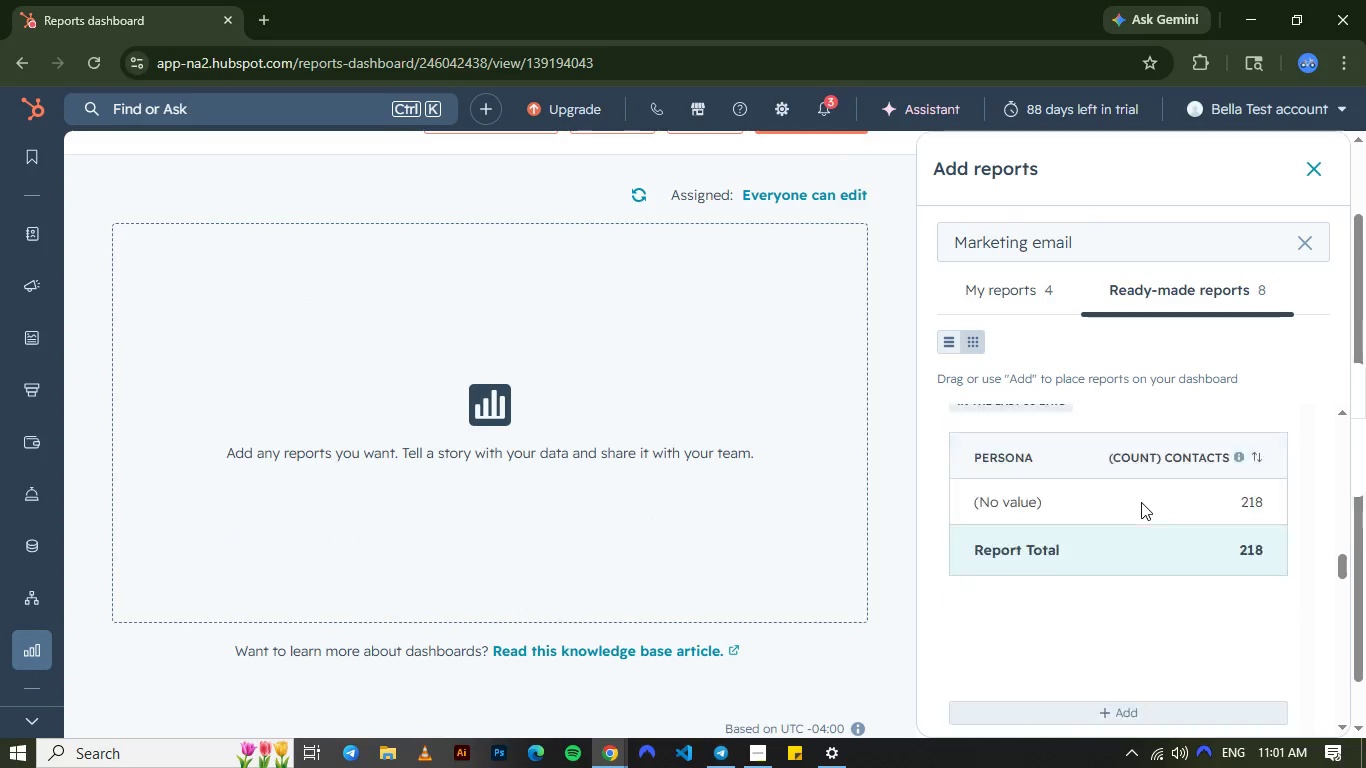 
left_click([1064, 560])
 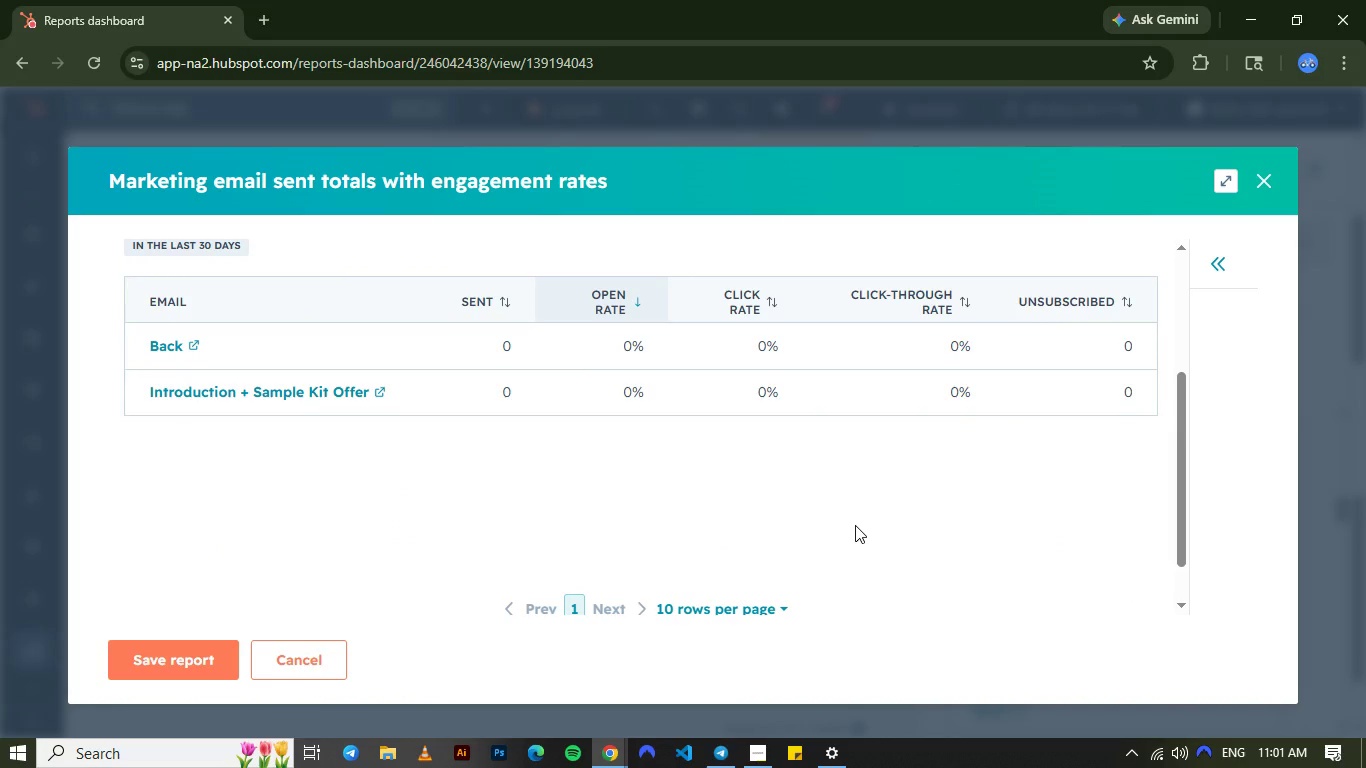 
wait(12.16)
 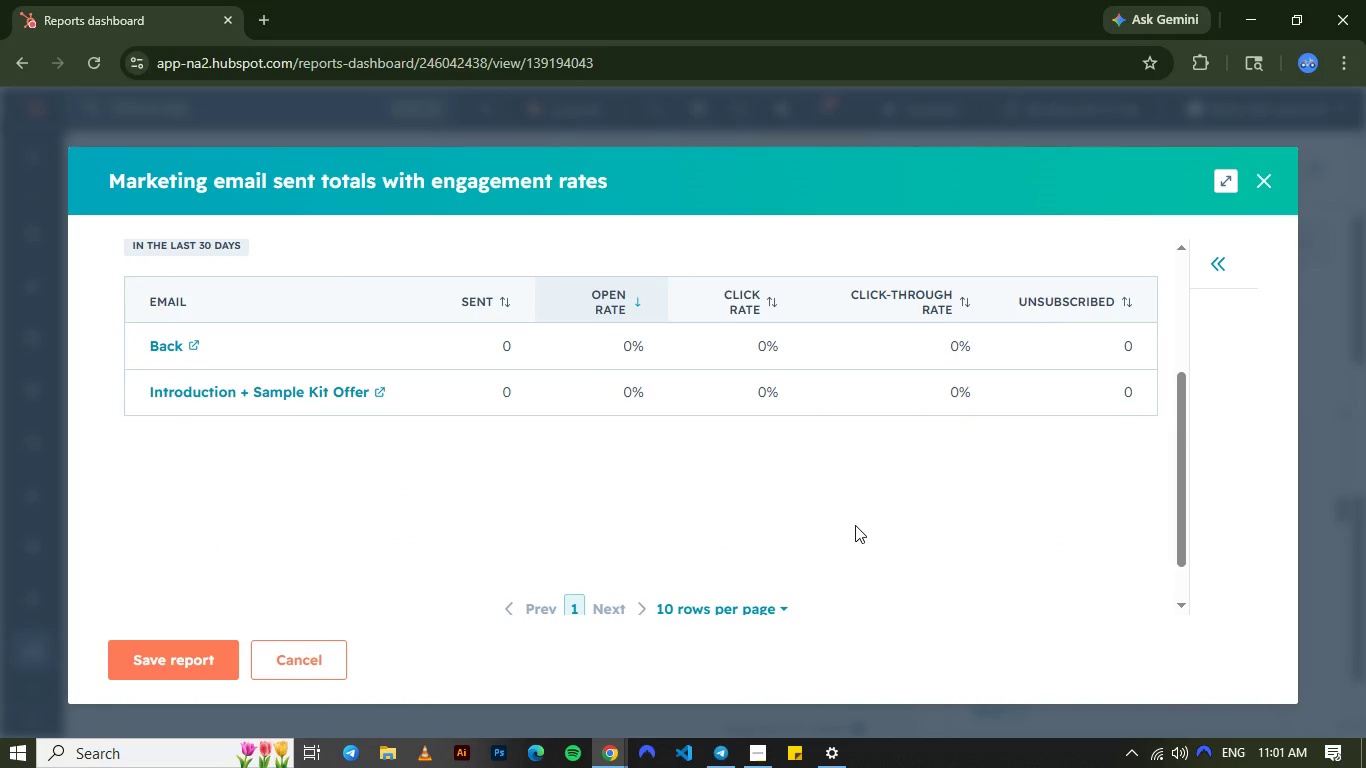 
left_click([136, 667])
 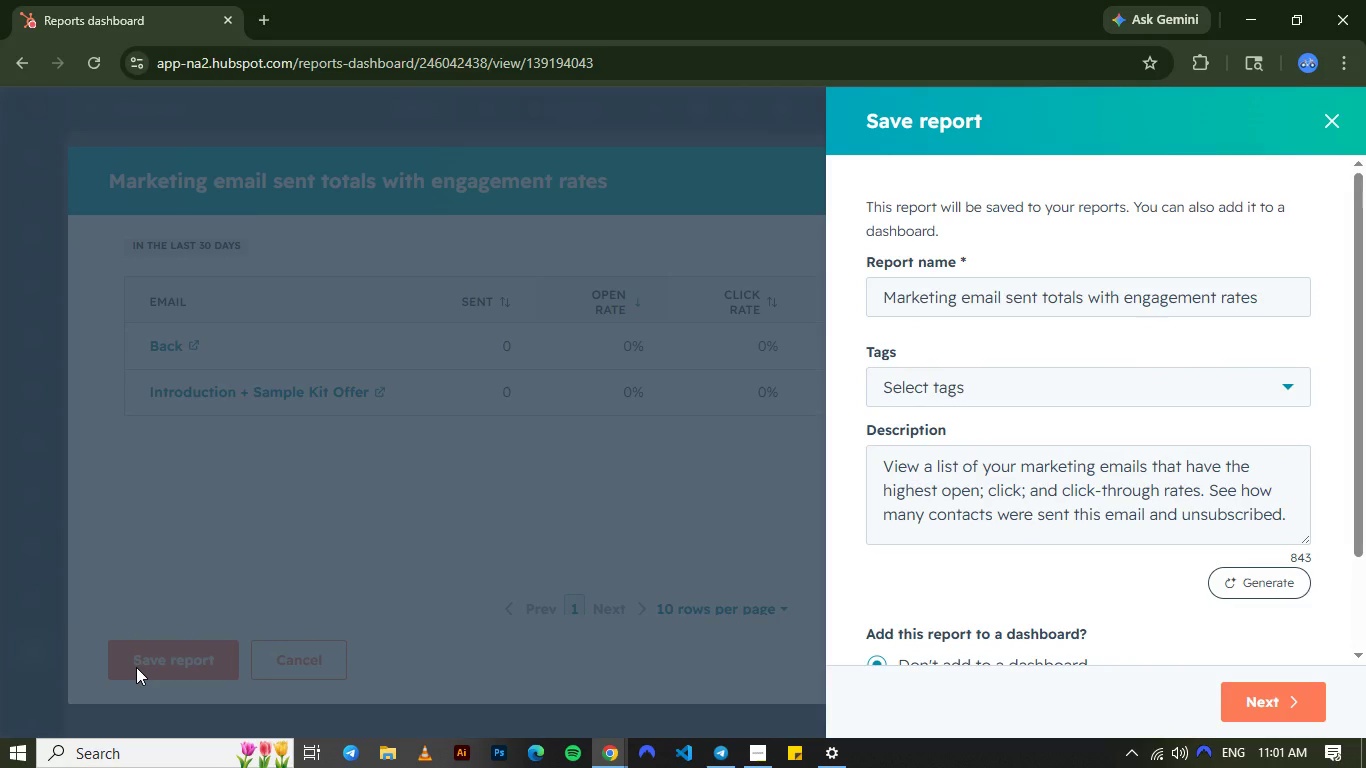 
wait(12.39)
 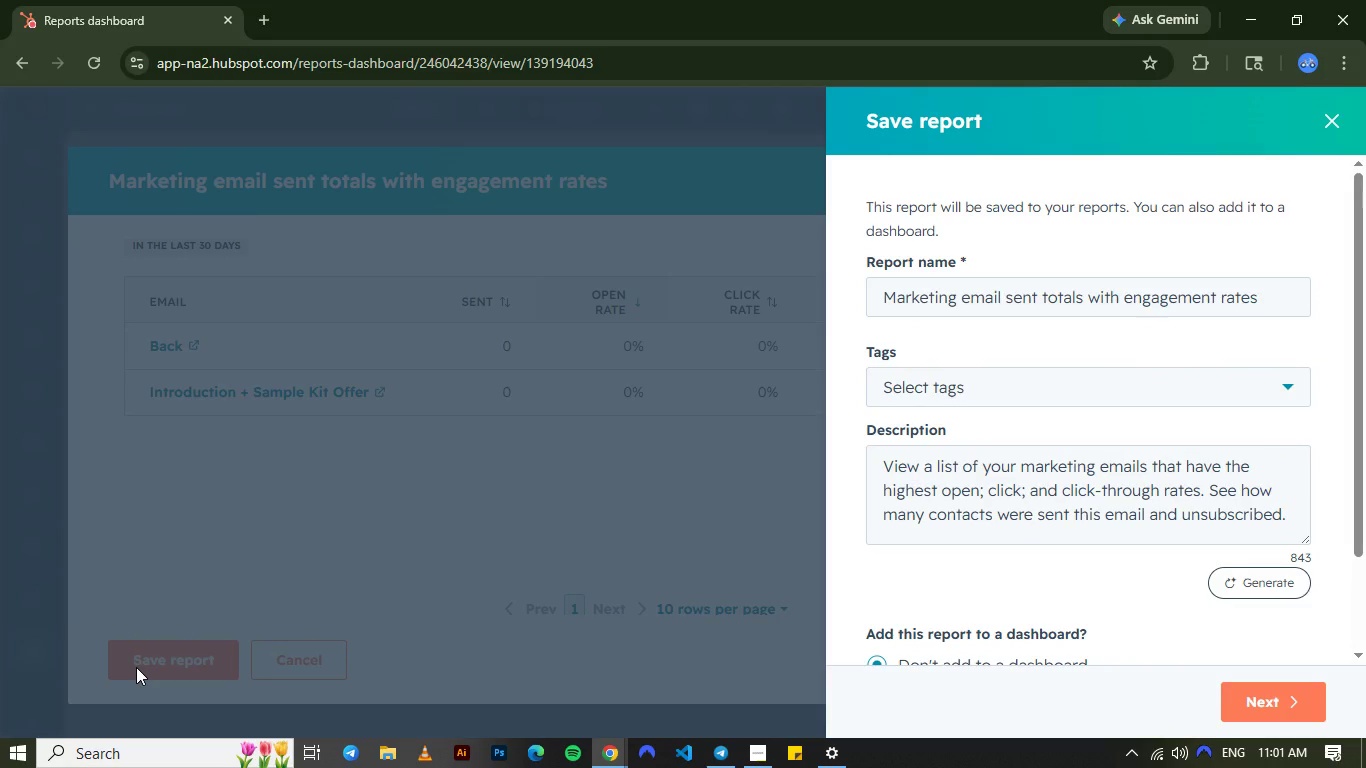 
left_click([1015, 579])
 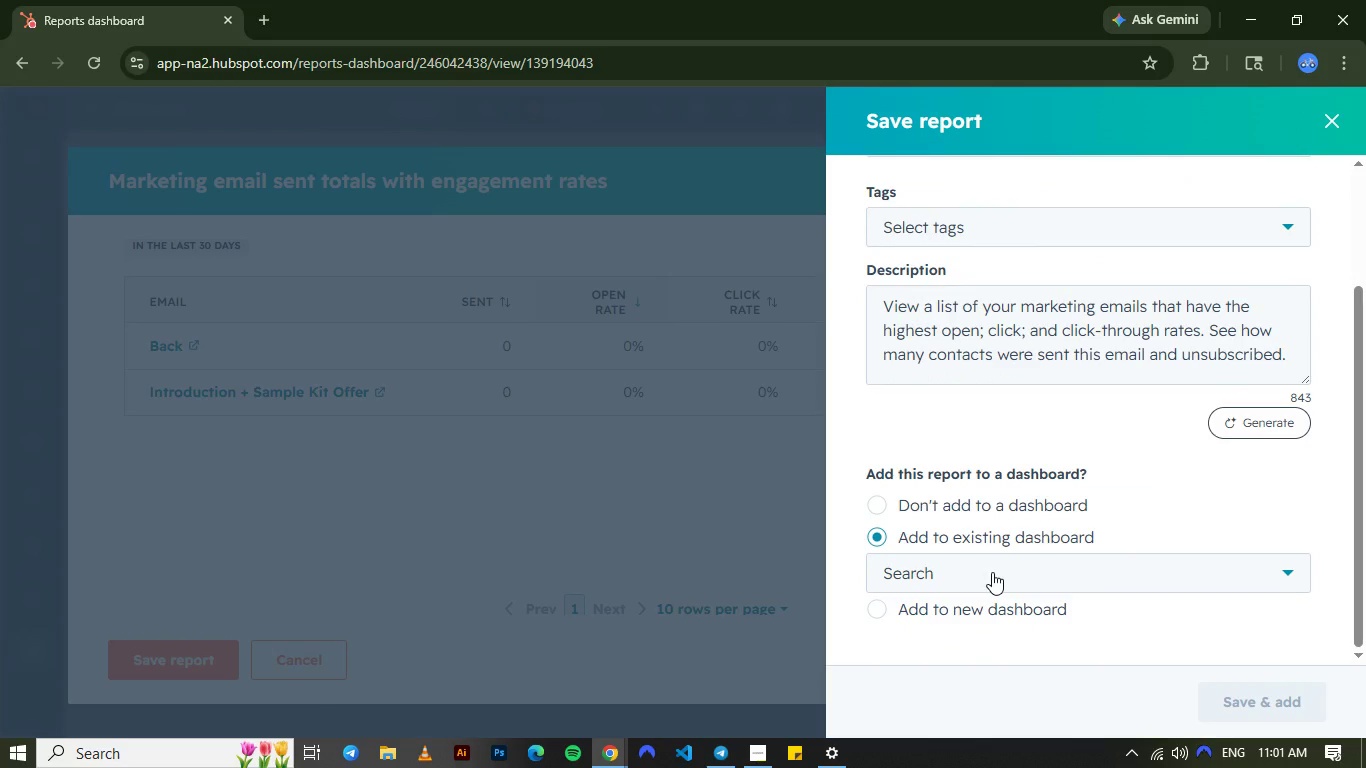 
left_click([992, 572])
 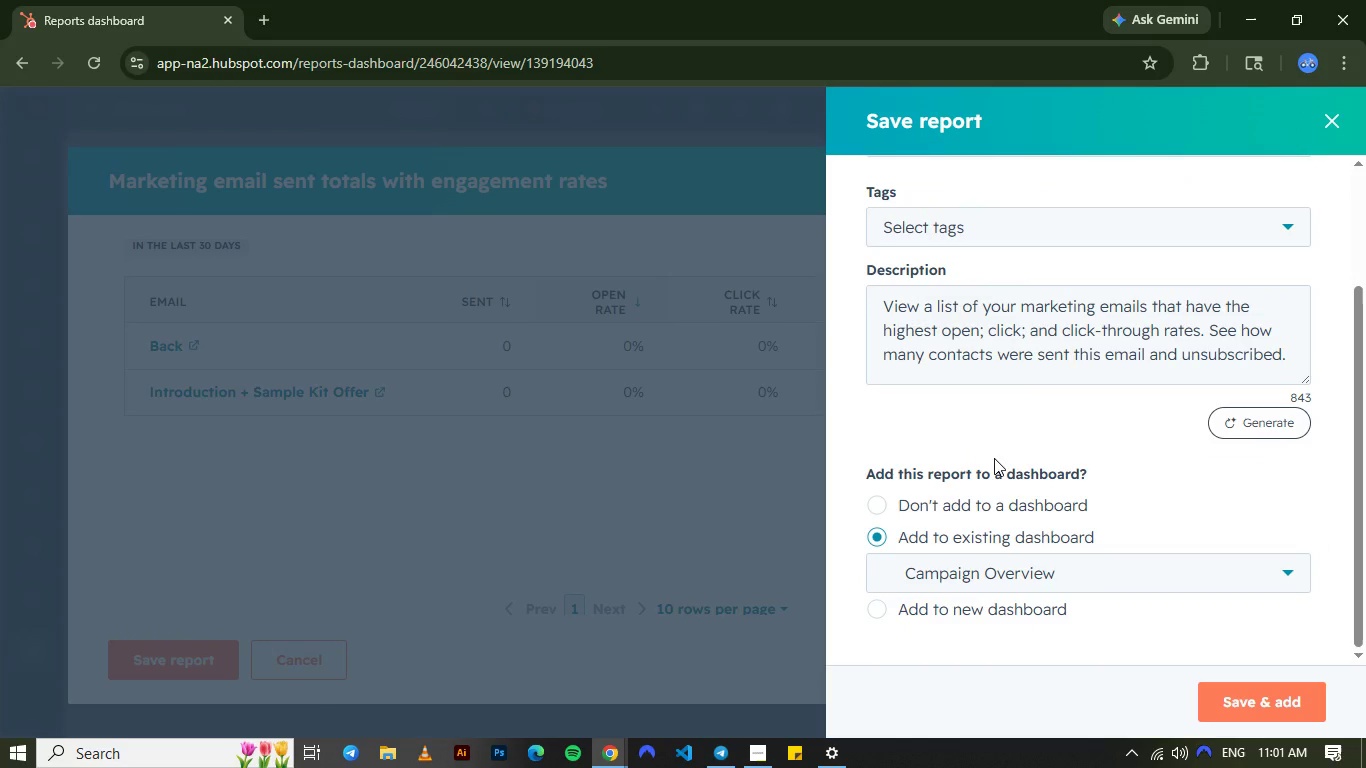 
left_click([994, 458])
 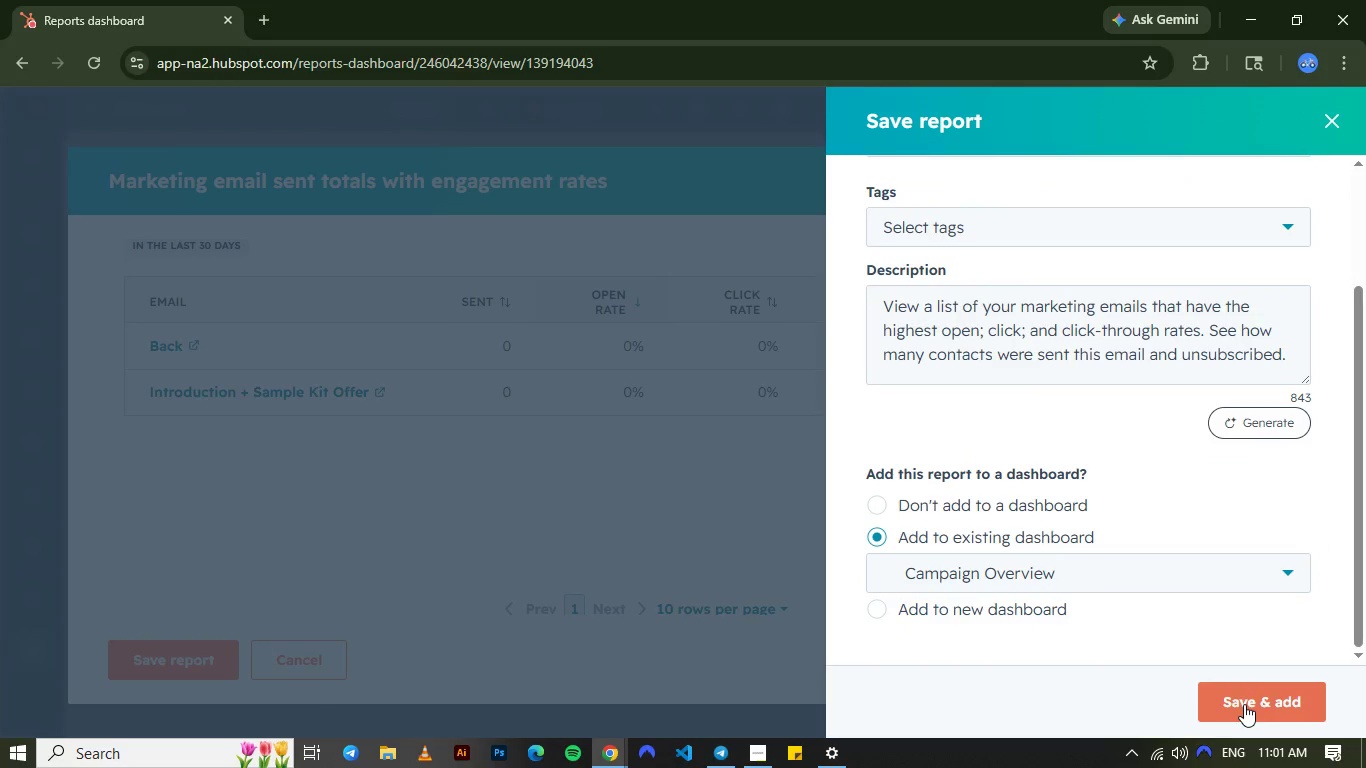 
left_click([1244, 704])
 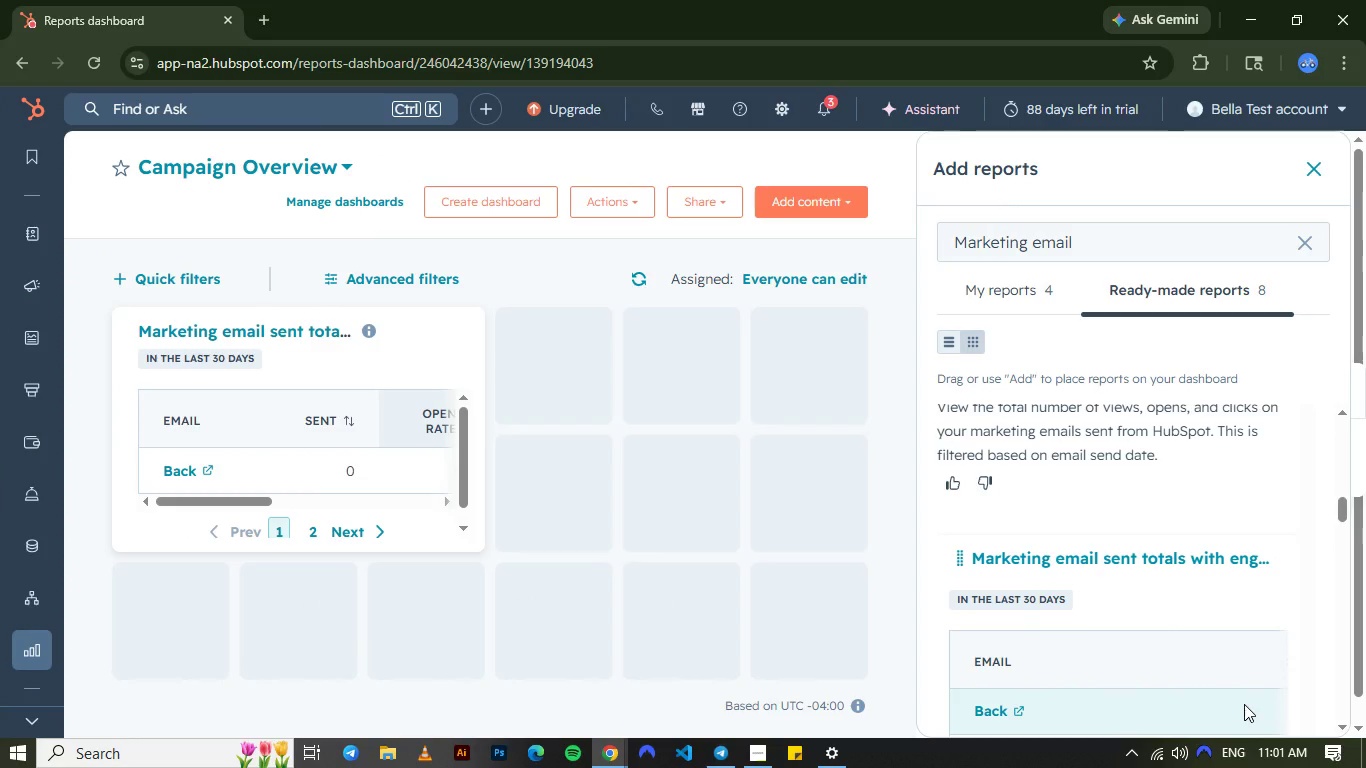 
wait(13.27)
 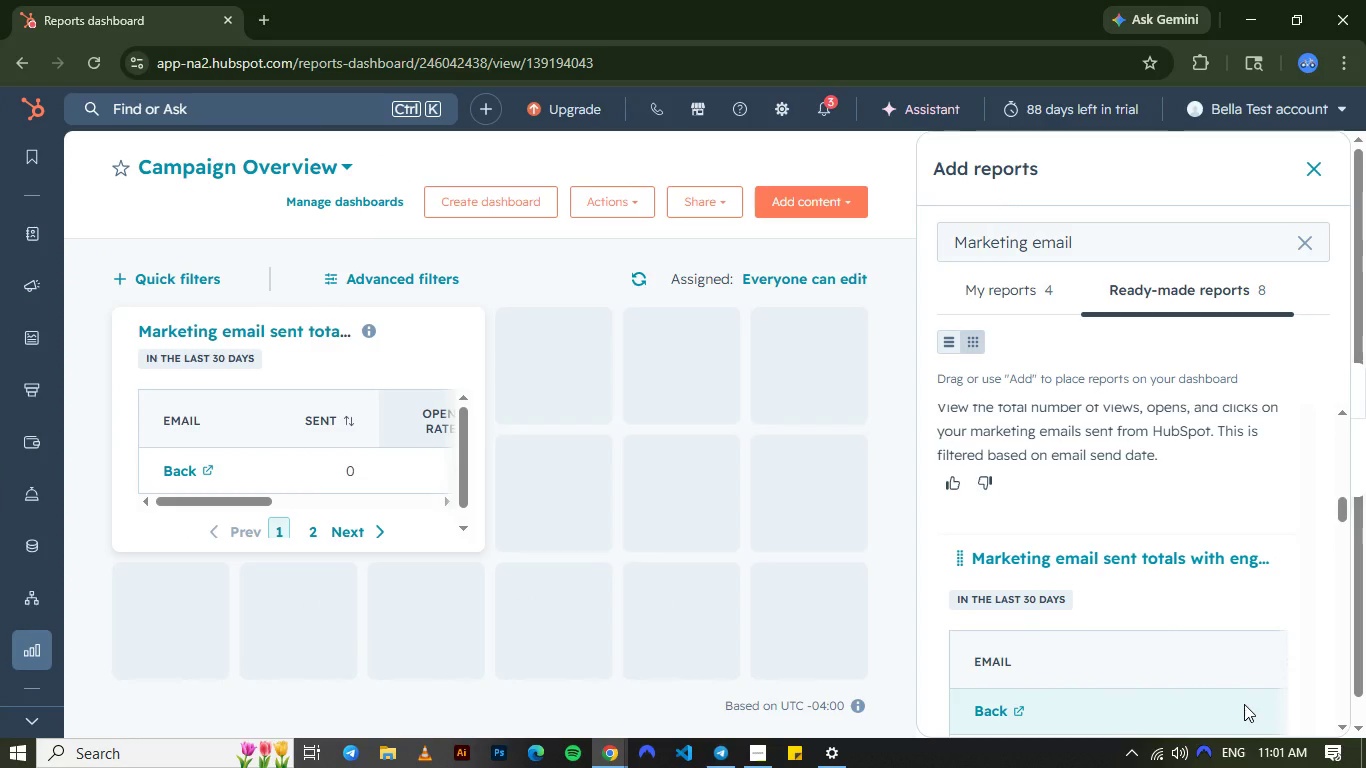 
left_click([1008, 301])
 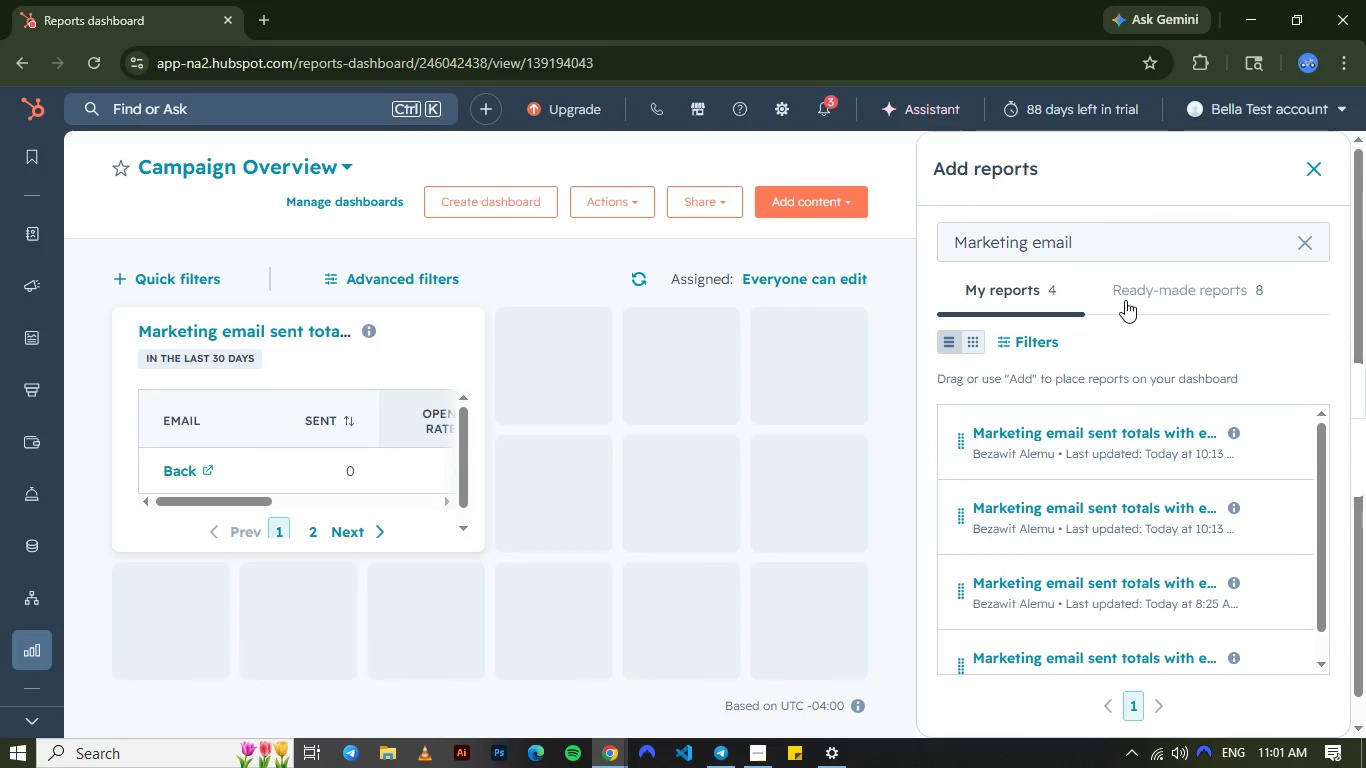 
left_click([1125, 300])
 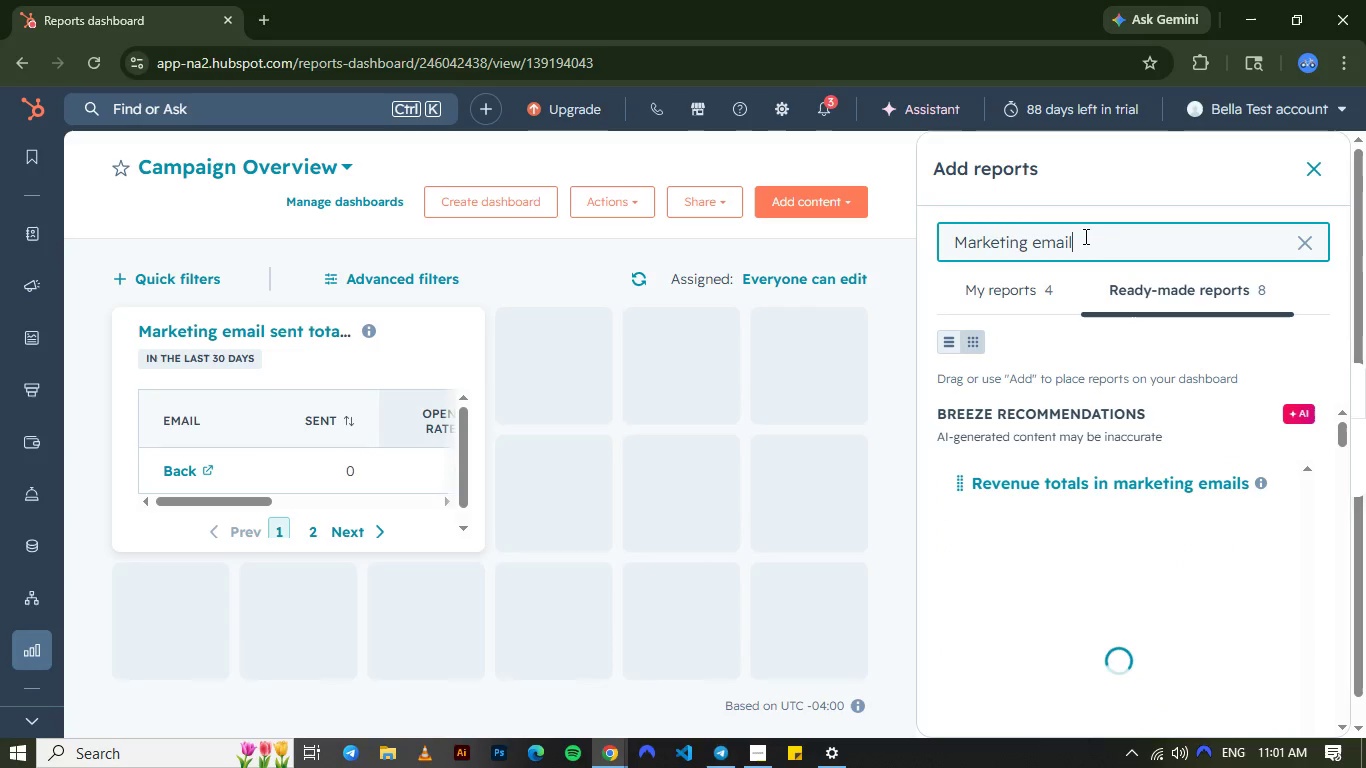 
left_click([1084, 236])
 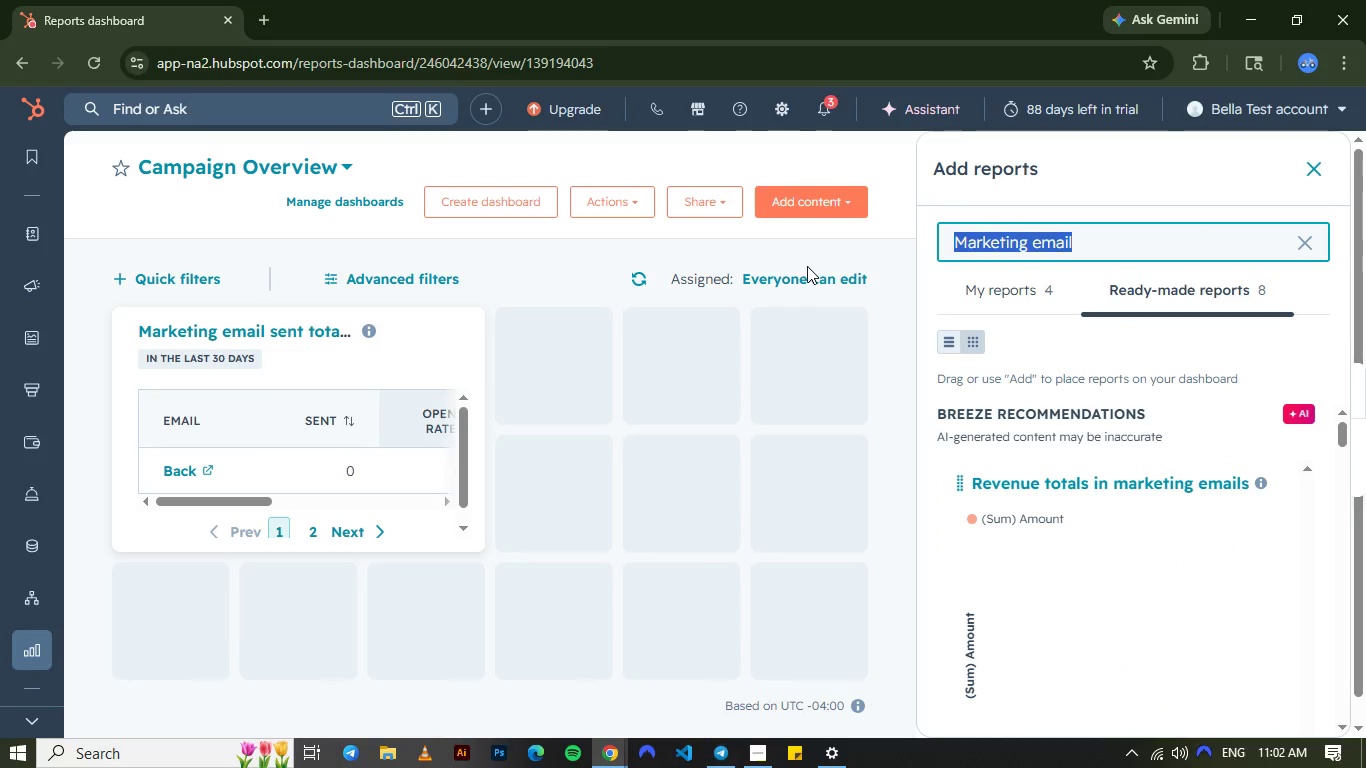 
left_click_drag(start_coordinate=[1084, 236], to_coordinate=[807, 266])
 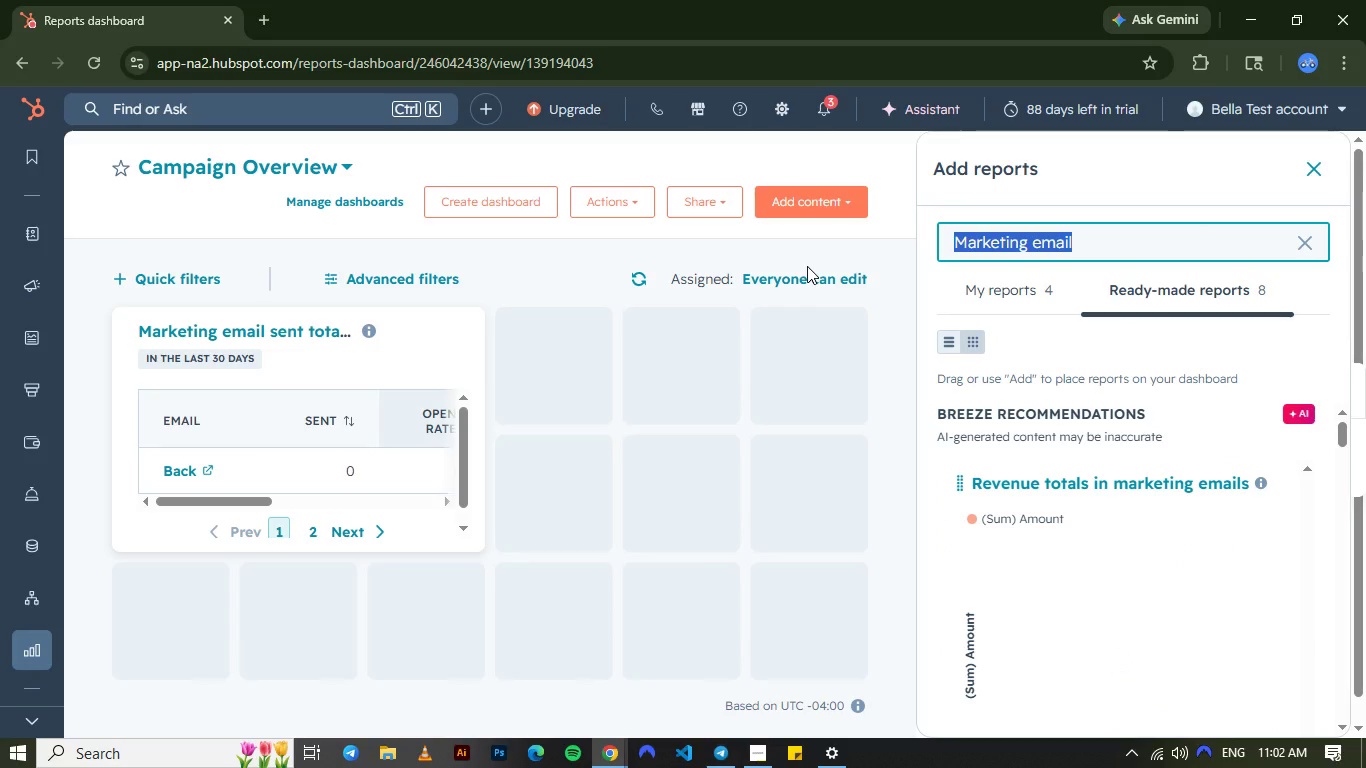 
key(Backspace)
type(Lead)
 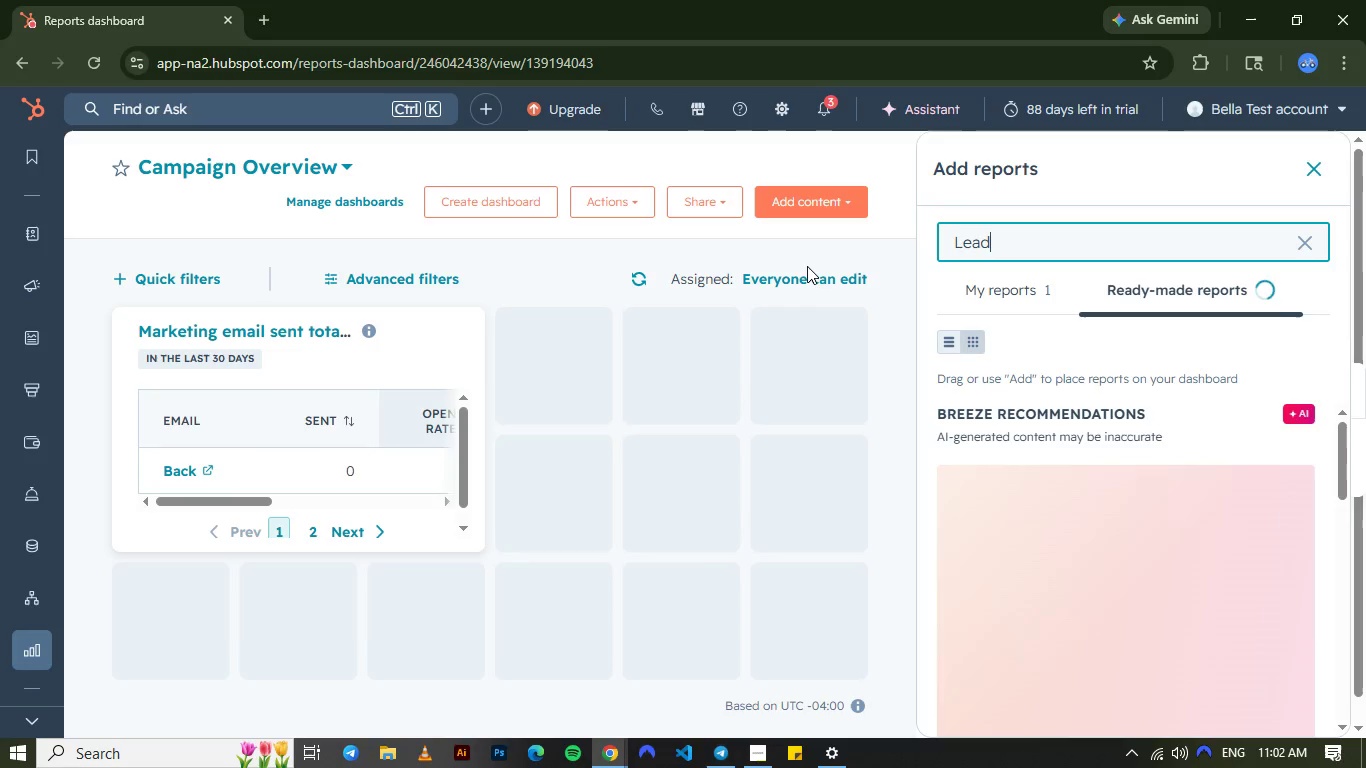 
wait(7.59)
 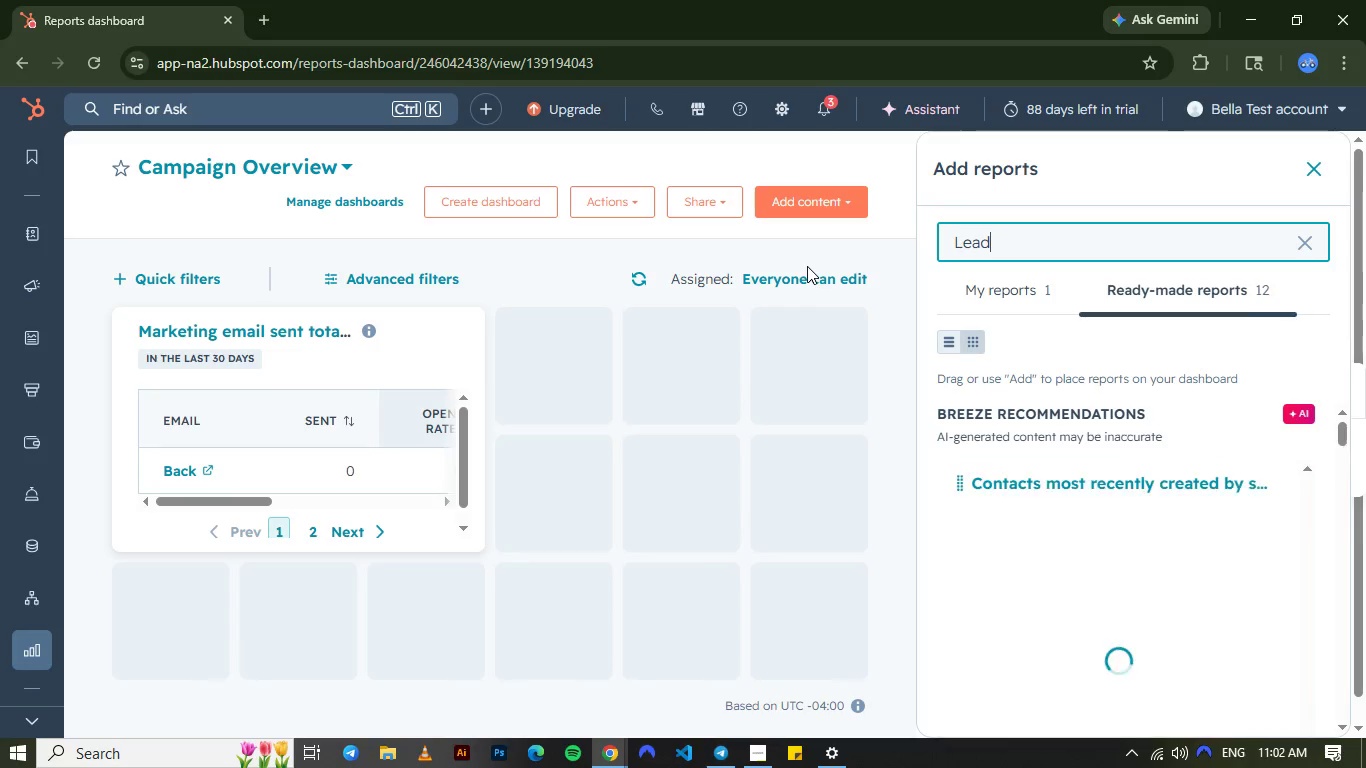 
type( status)
 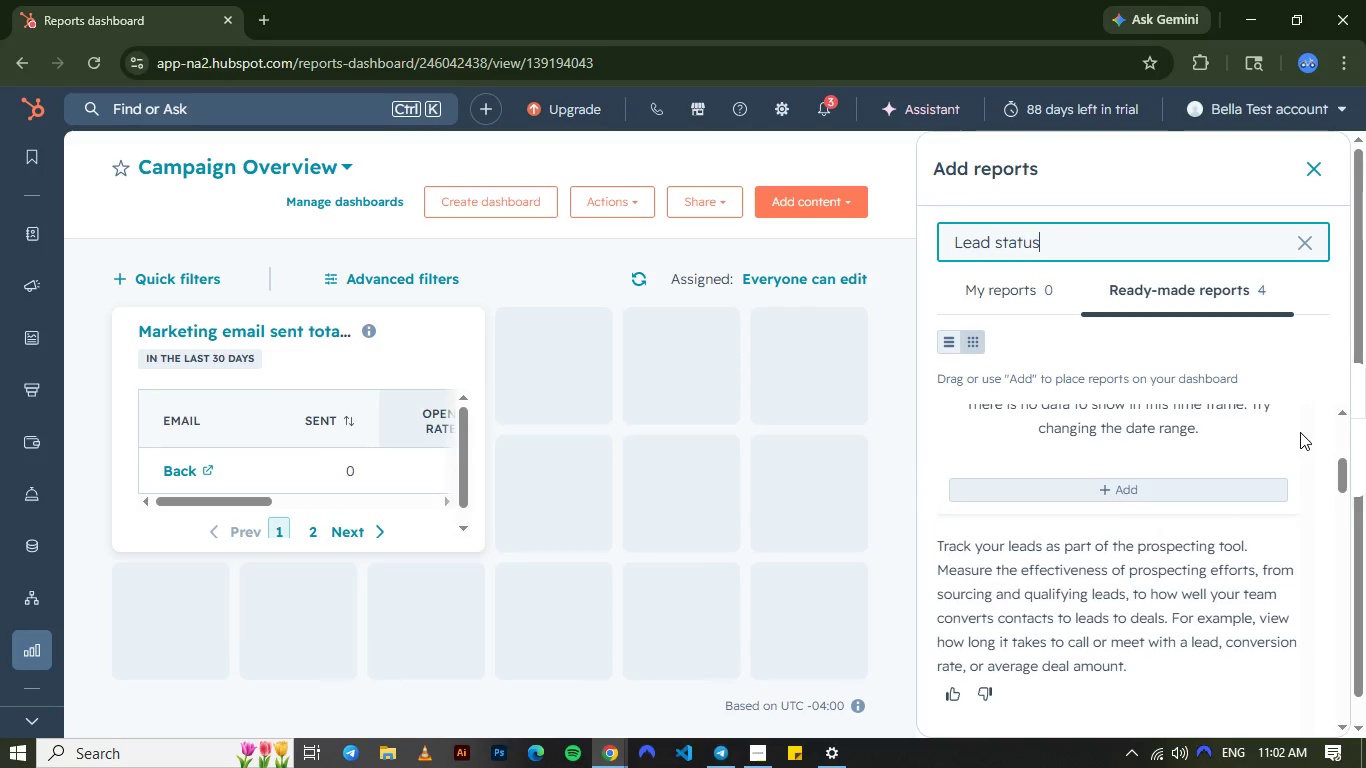 
wait(36.56)
 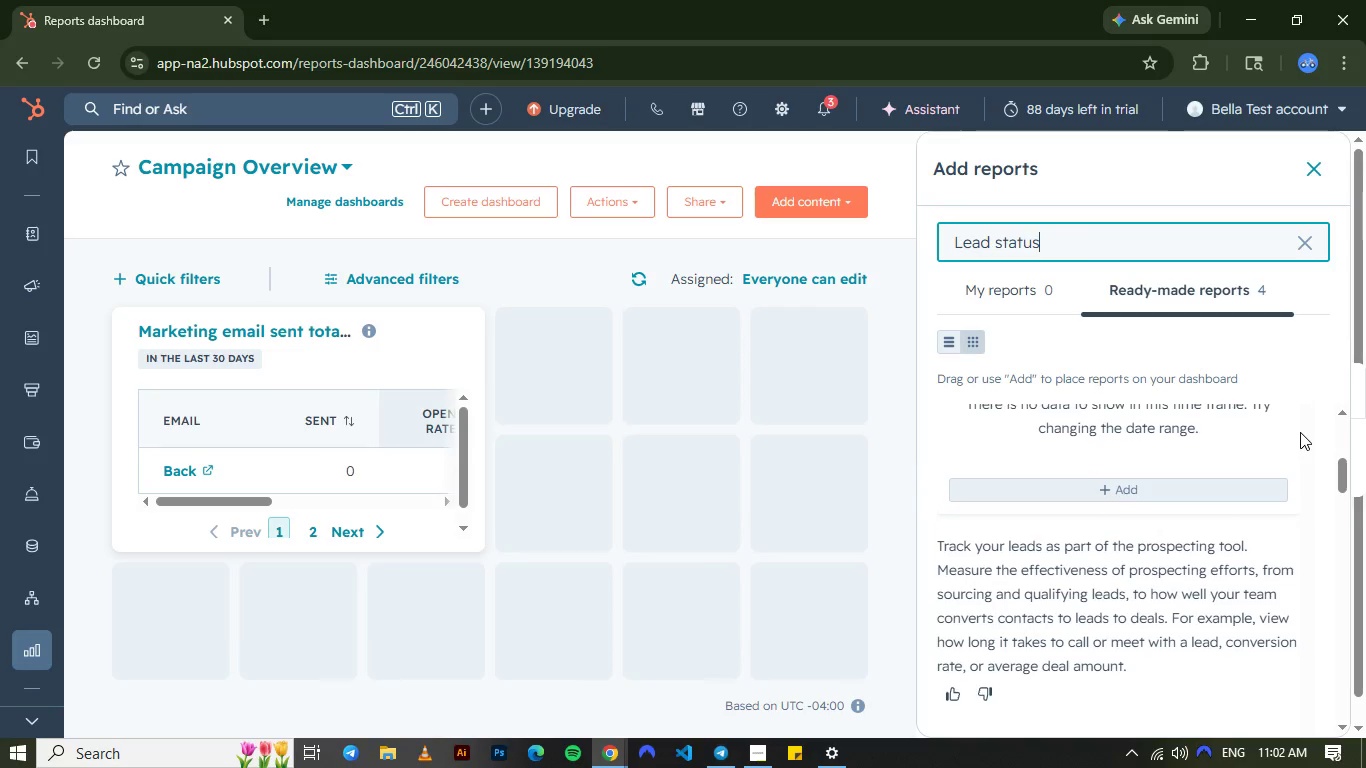 
left_click([1044, 469])
 